 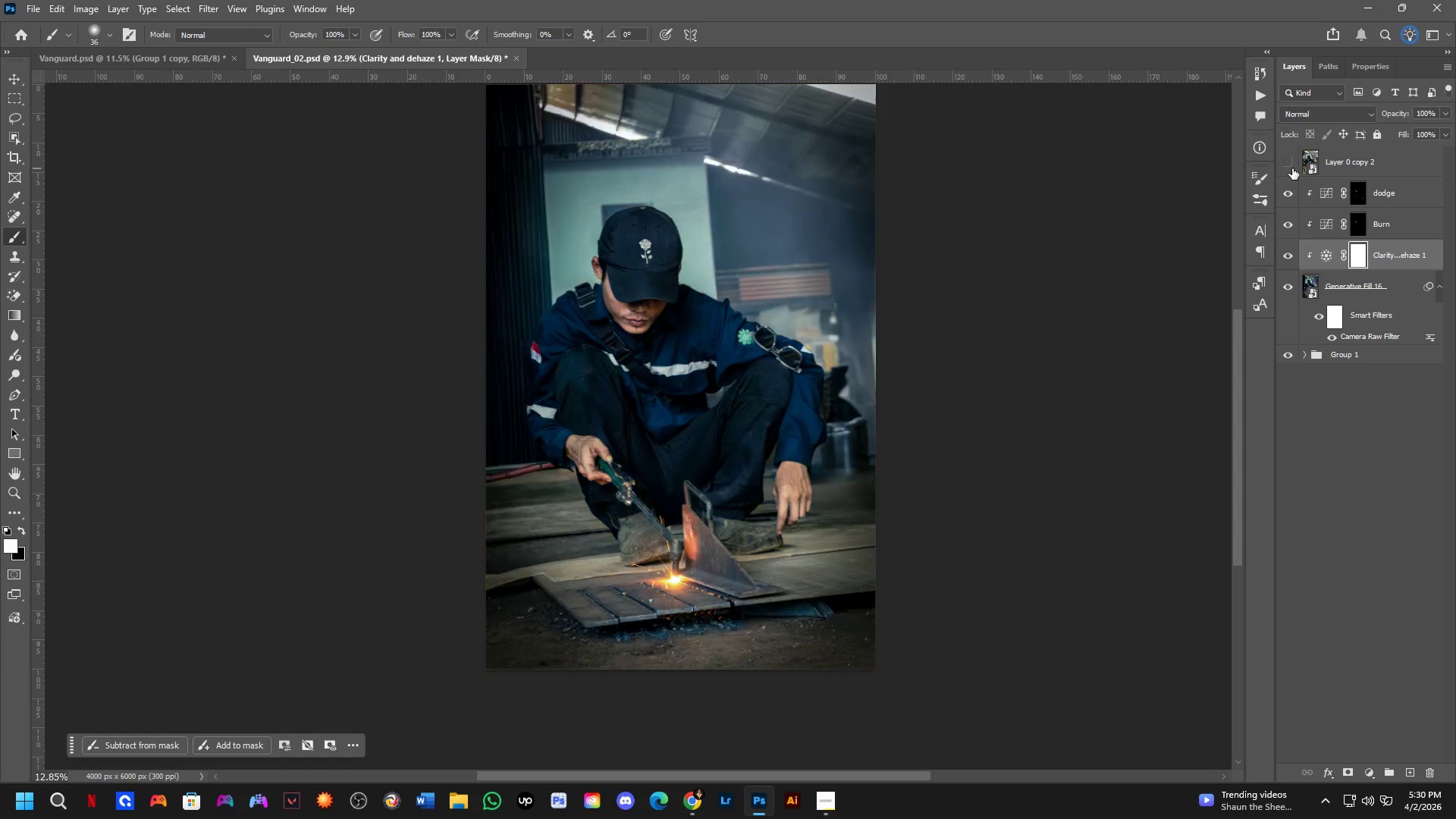 
triple_click([1292, 168])
 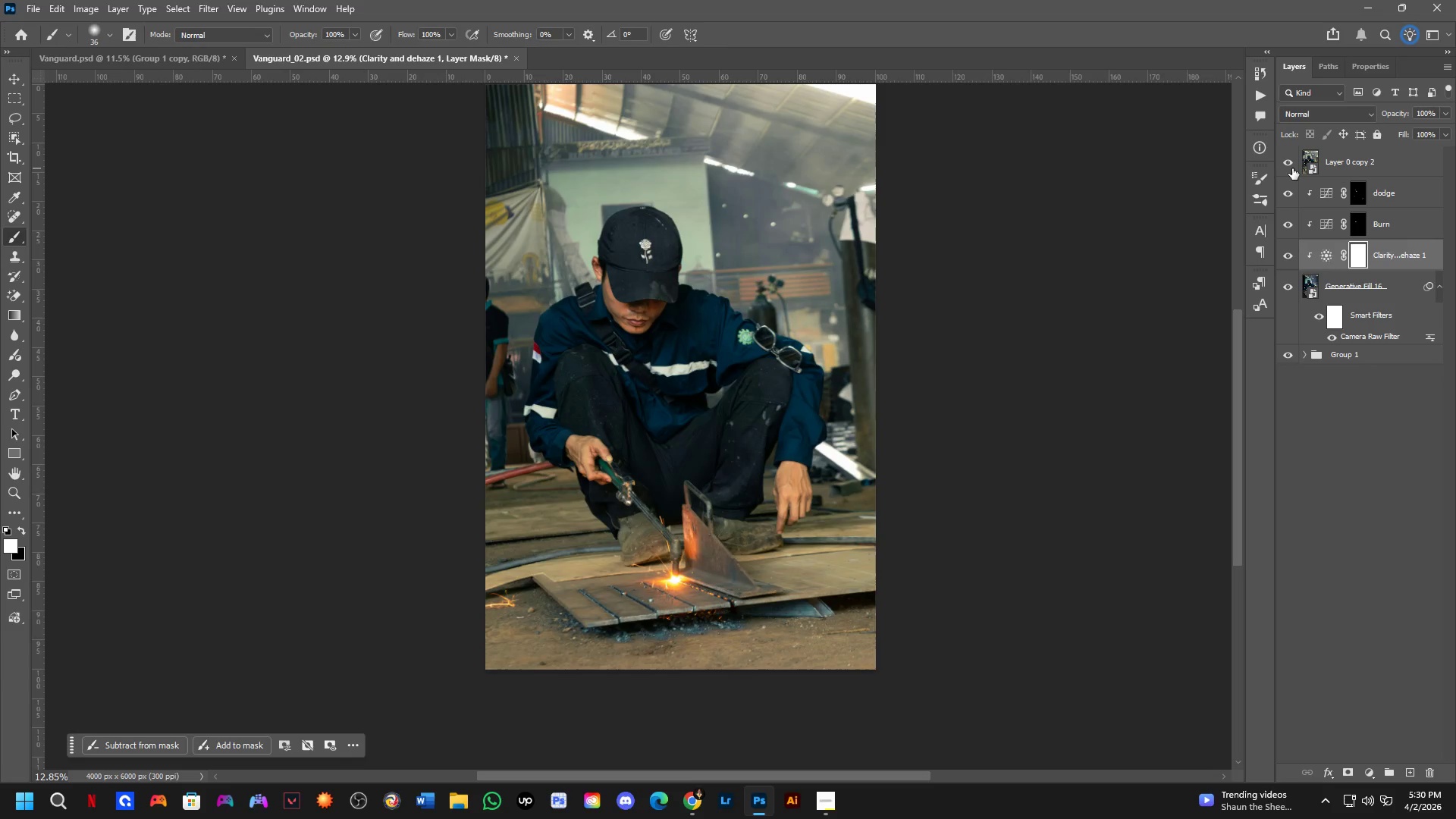 
triple_click([1292, 168])
 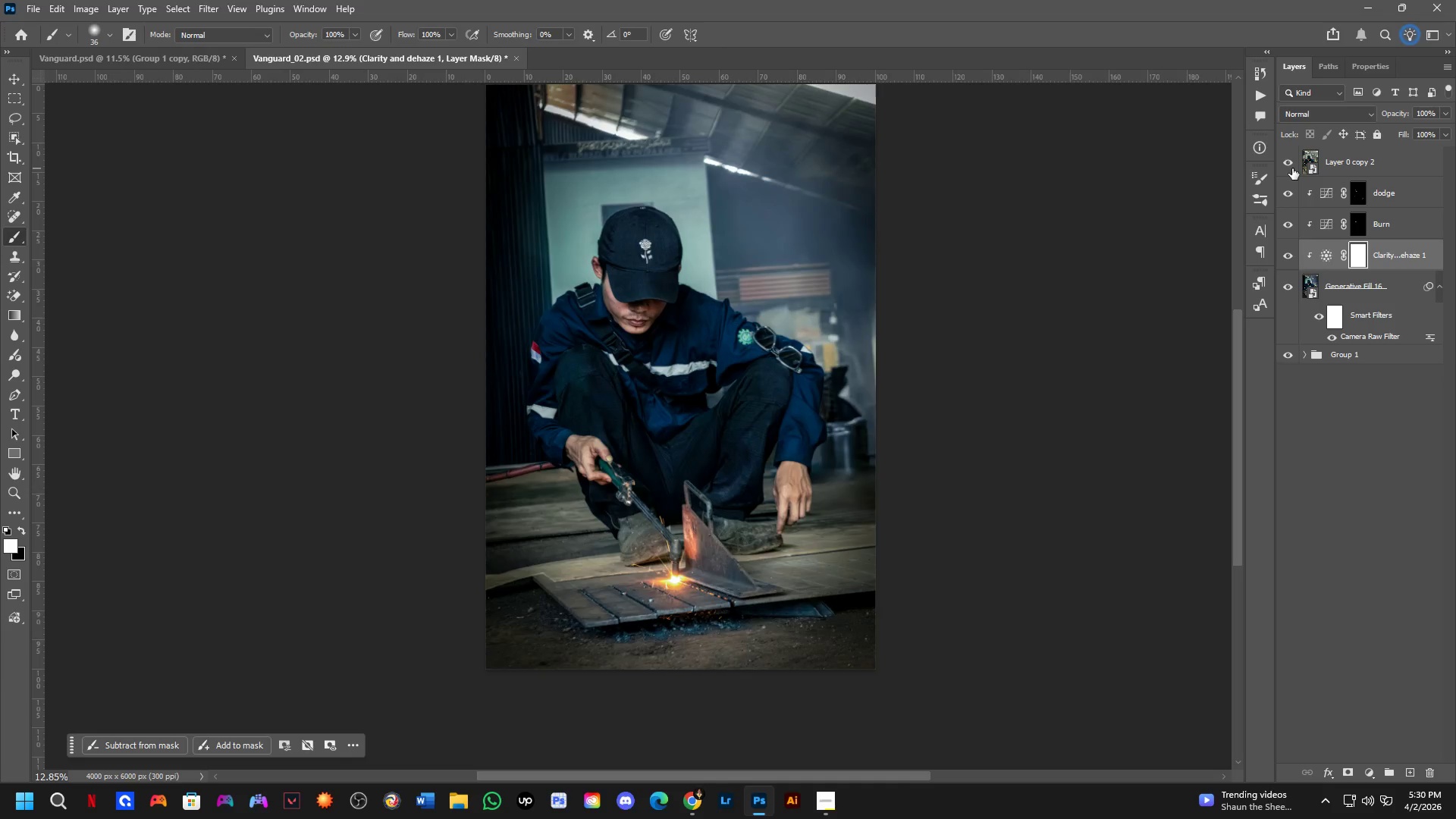 
double_click([1292, 168])
 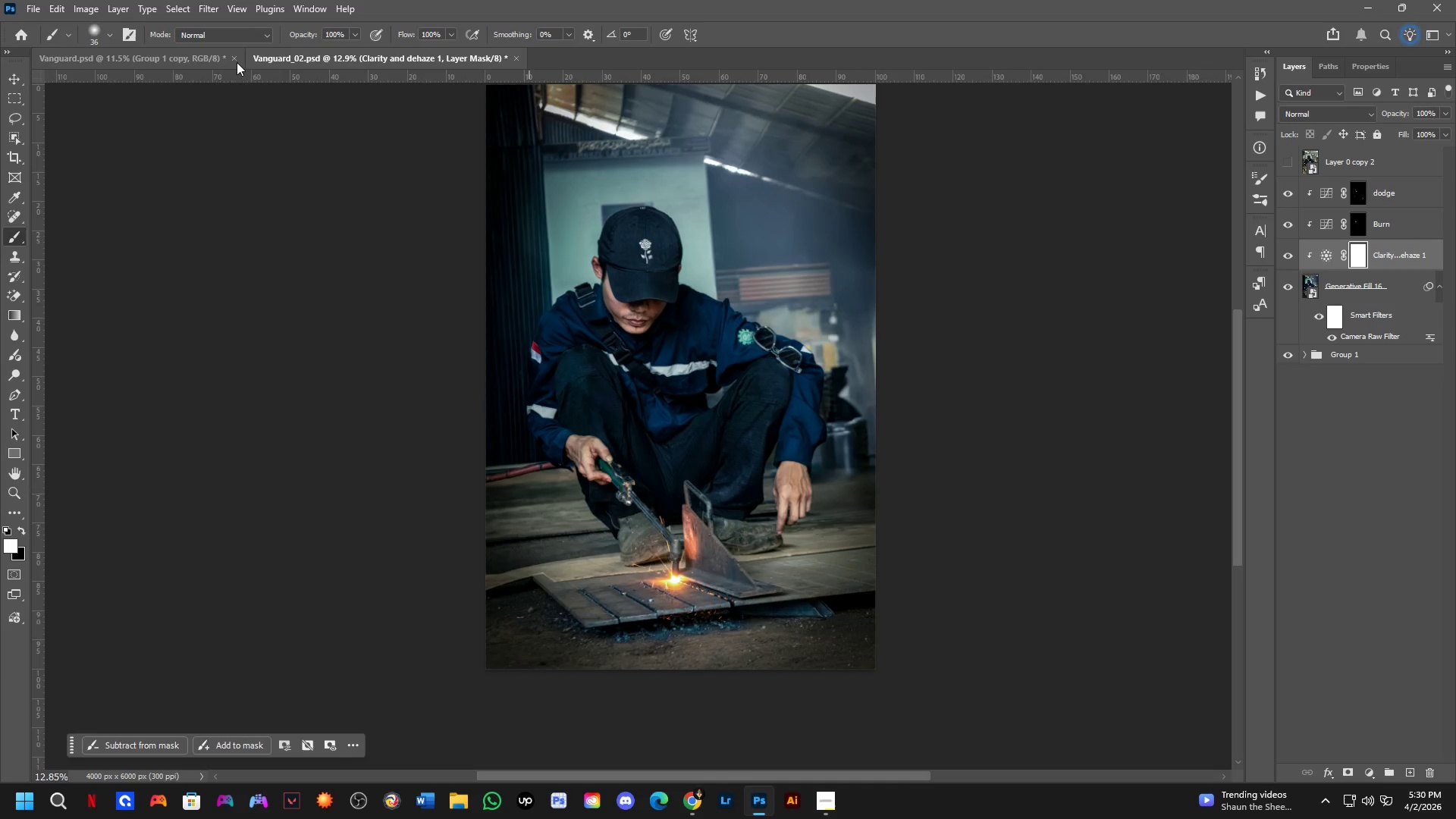 
left_click([181, 51])
 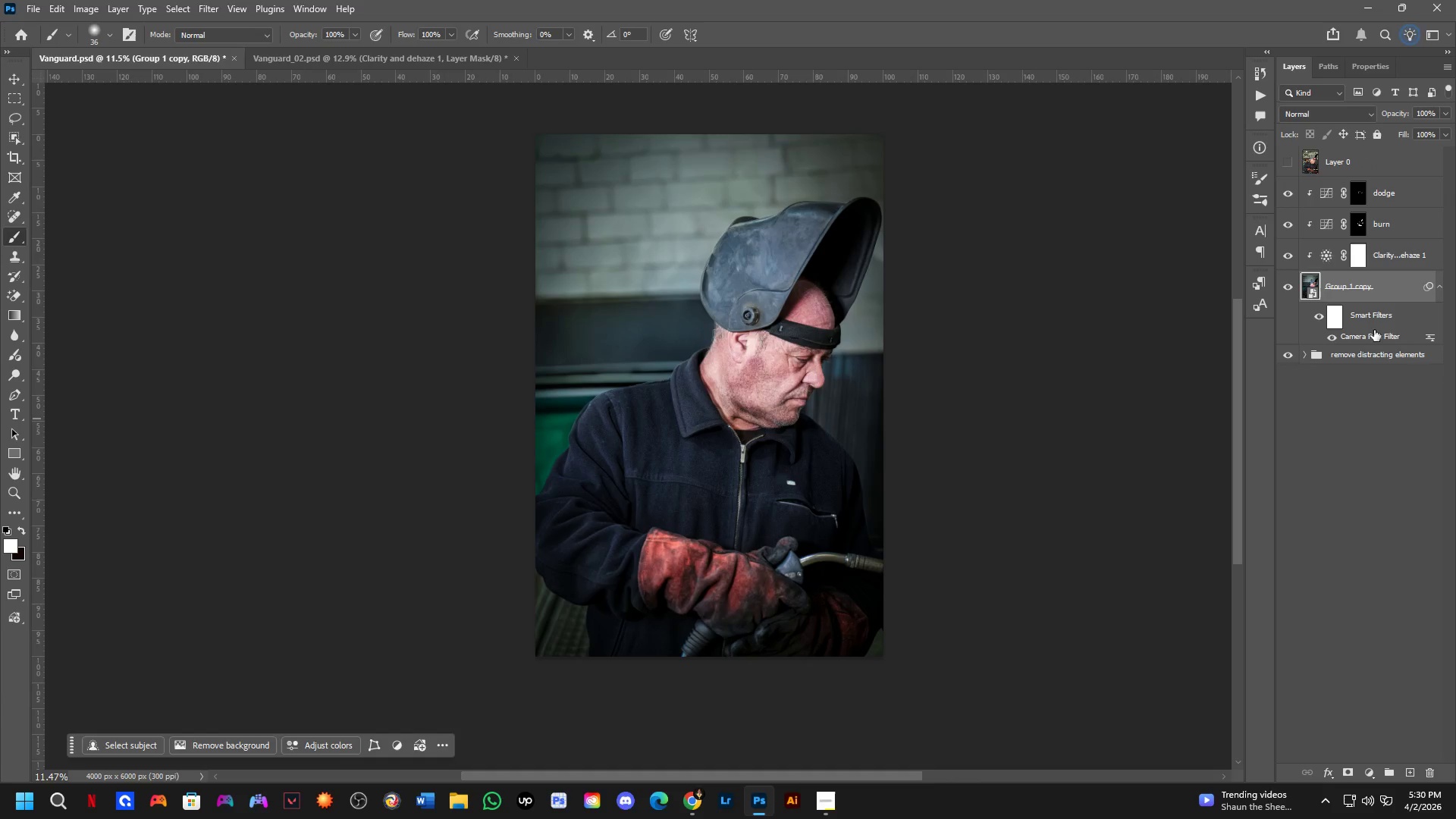 
double_click([1403, 334])
 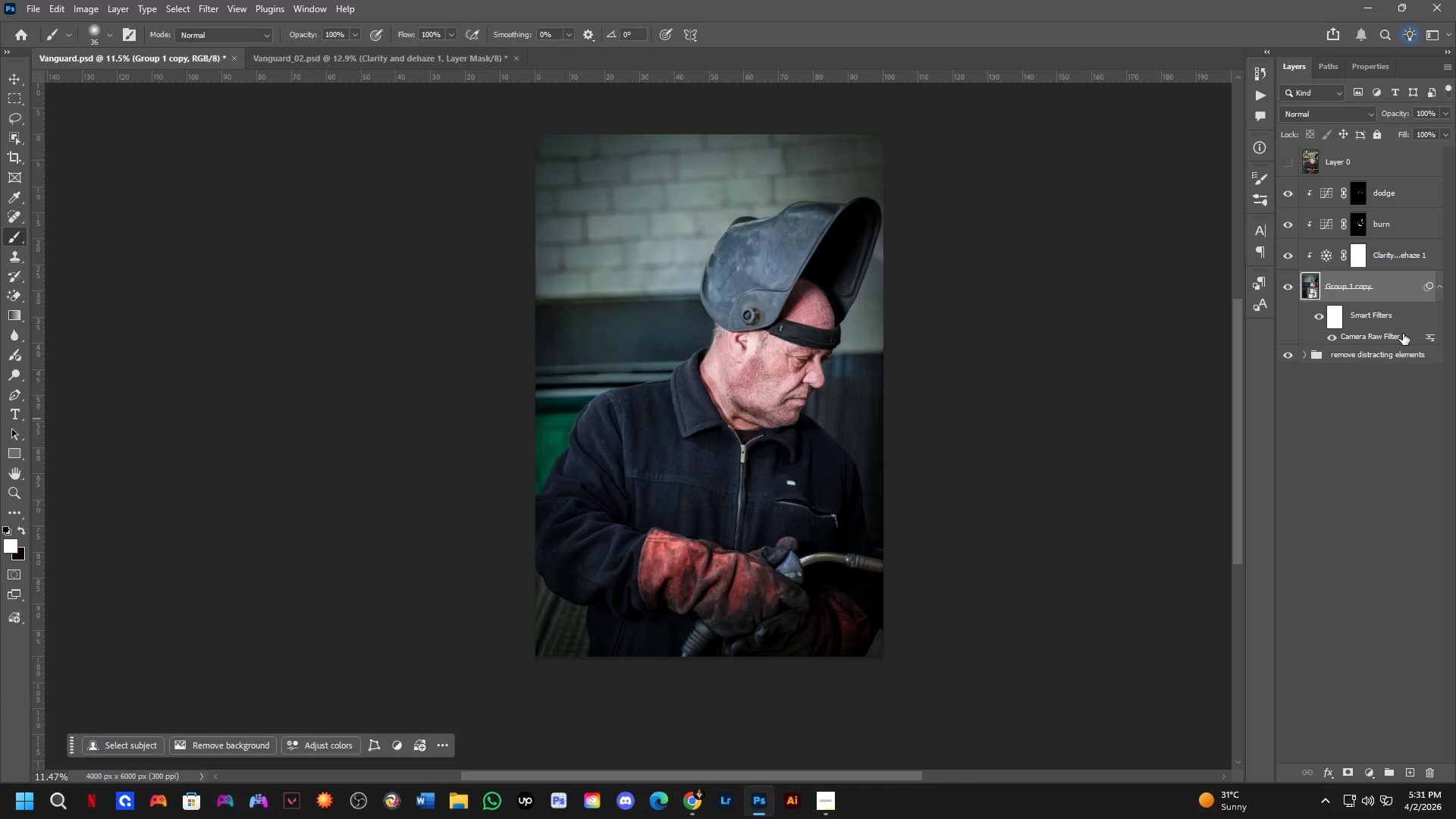 
triple_click([1403, 334])
 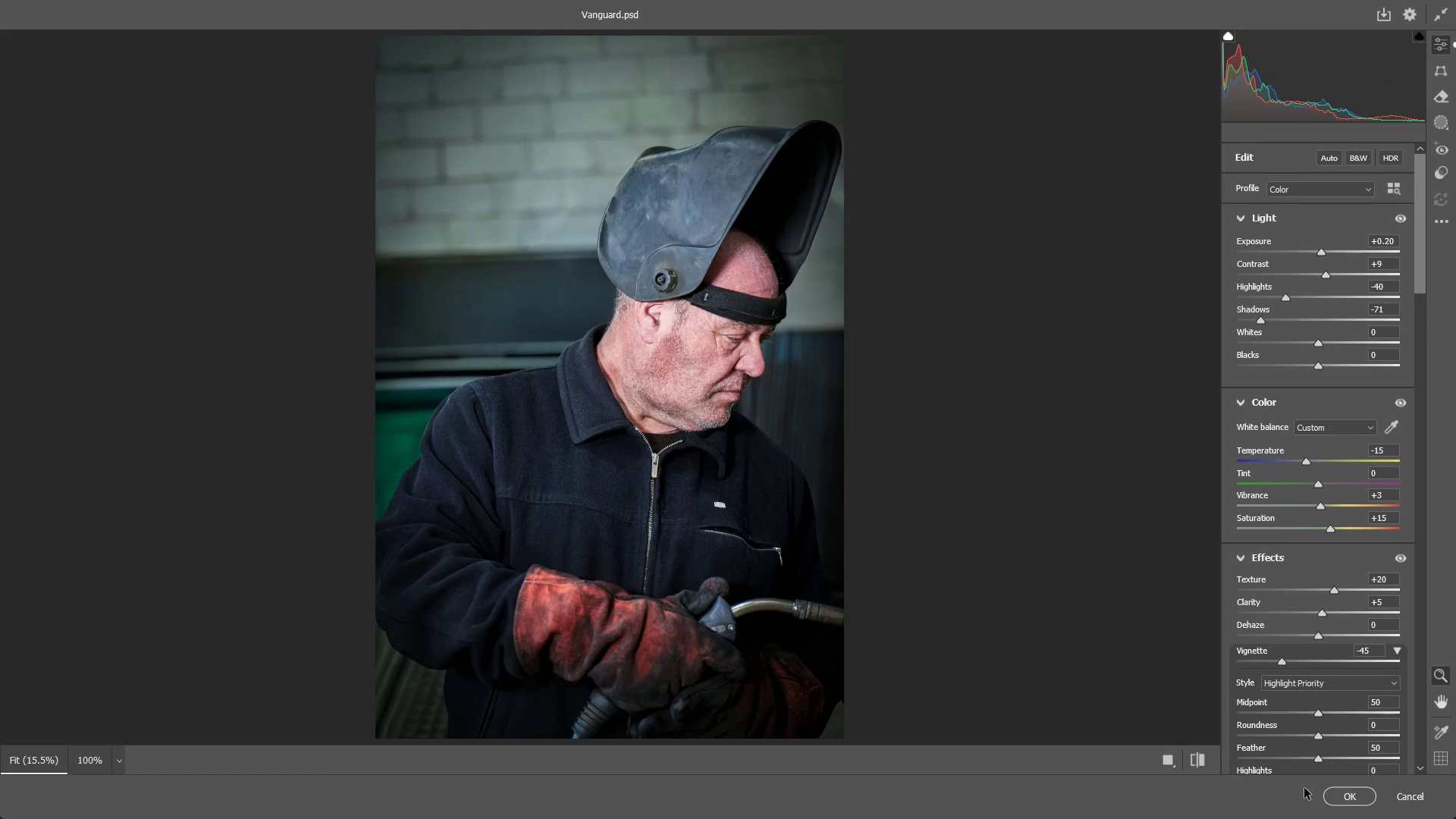 
left_click([360, 62])
 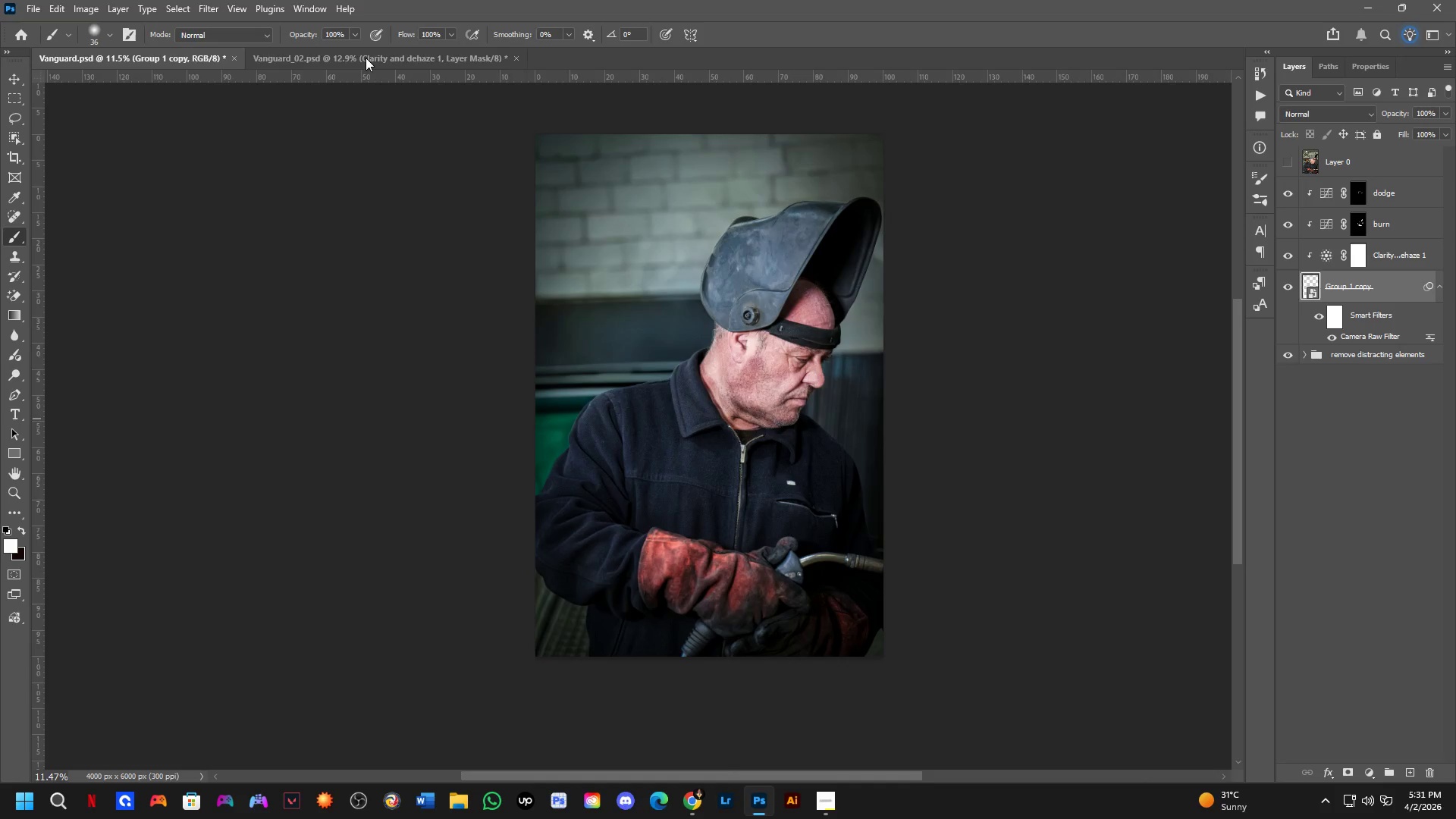 
left_click([366, 58])
 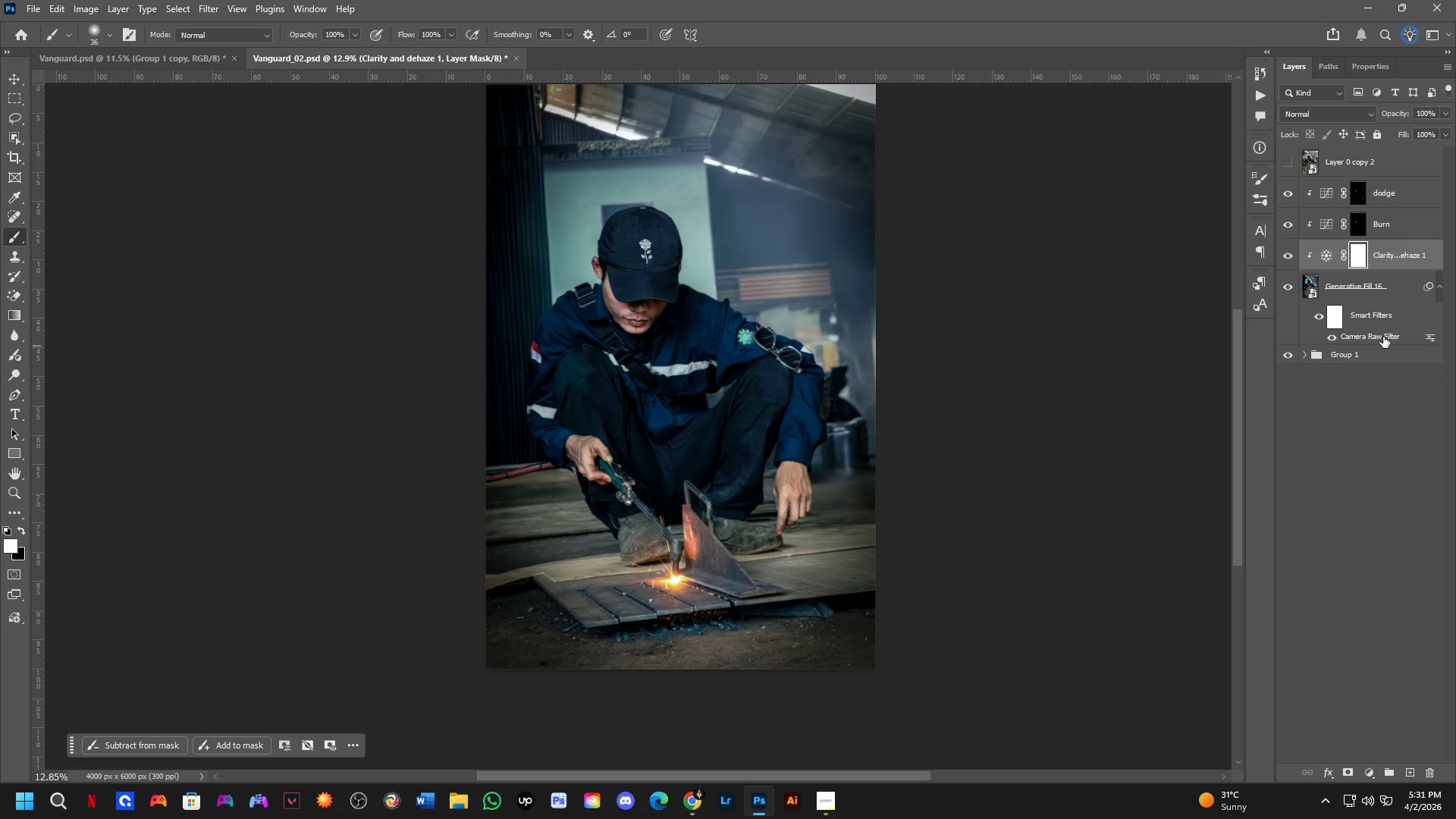 
double_click([1384, 337])
 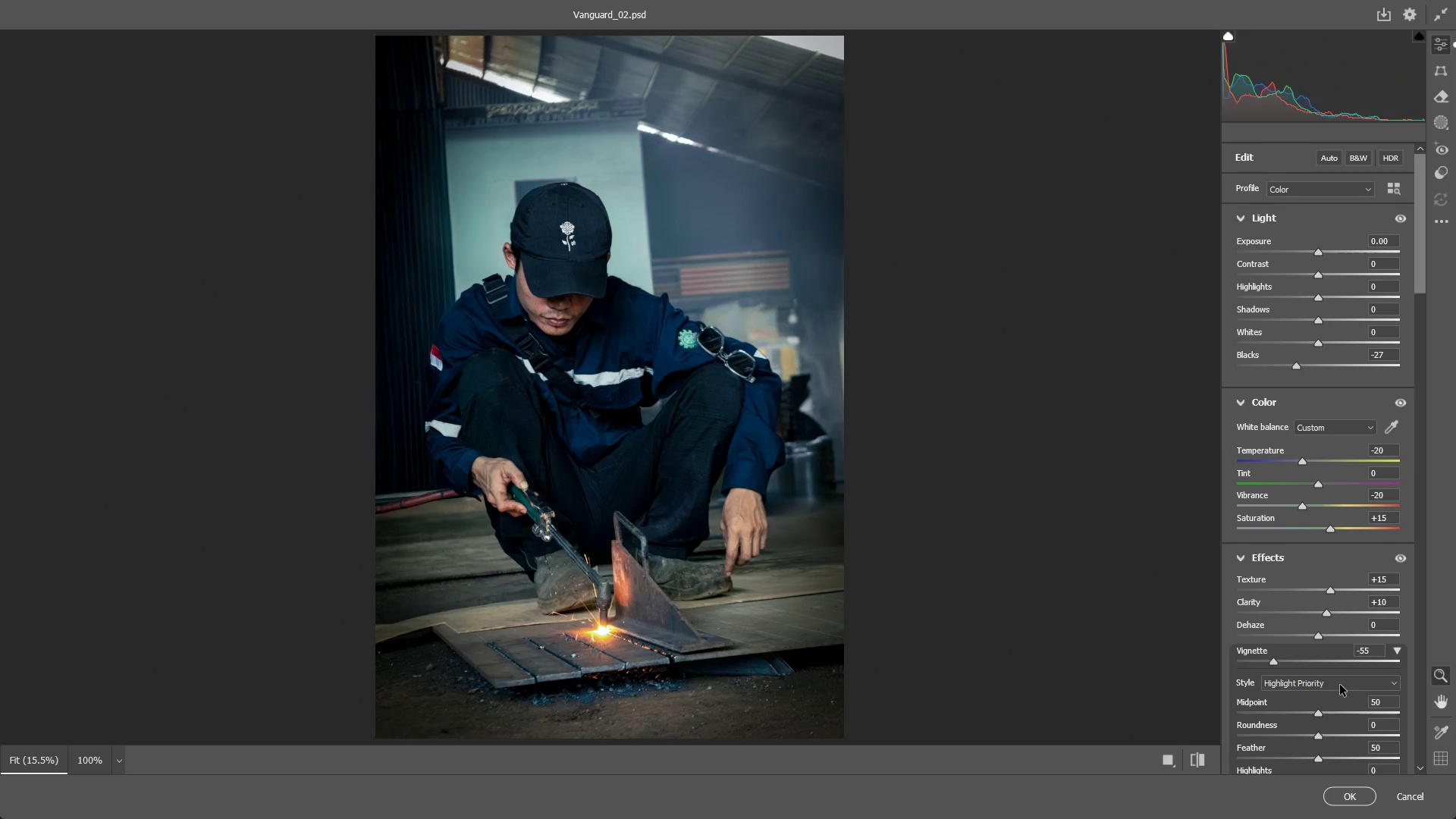 
left_click([1376, 651])
 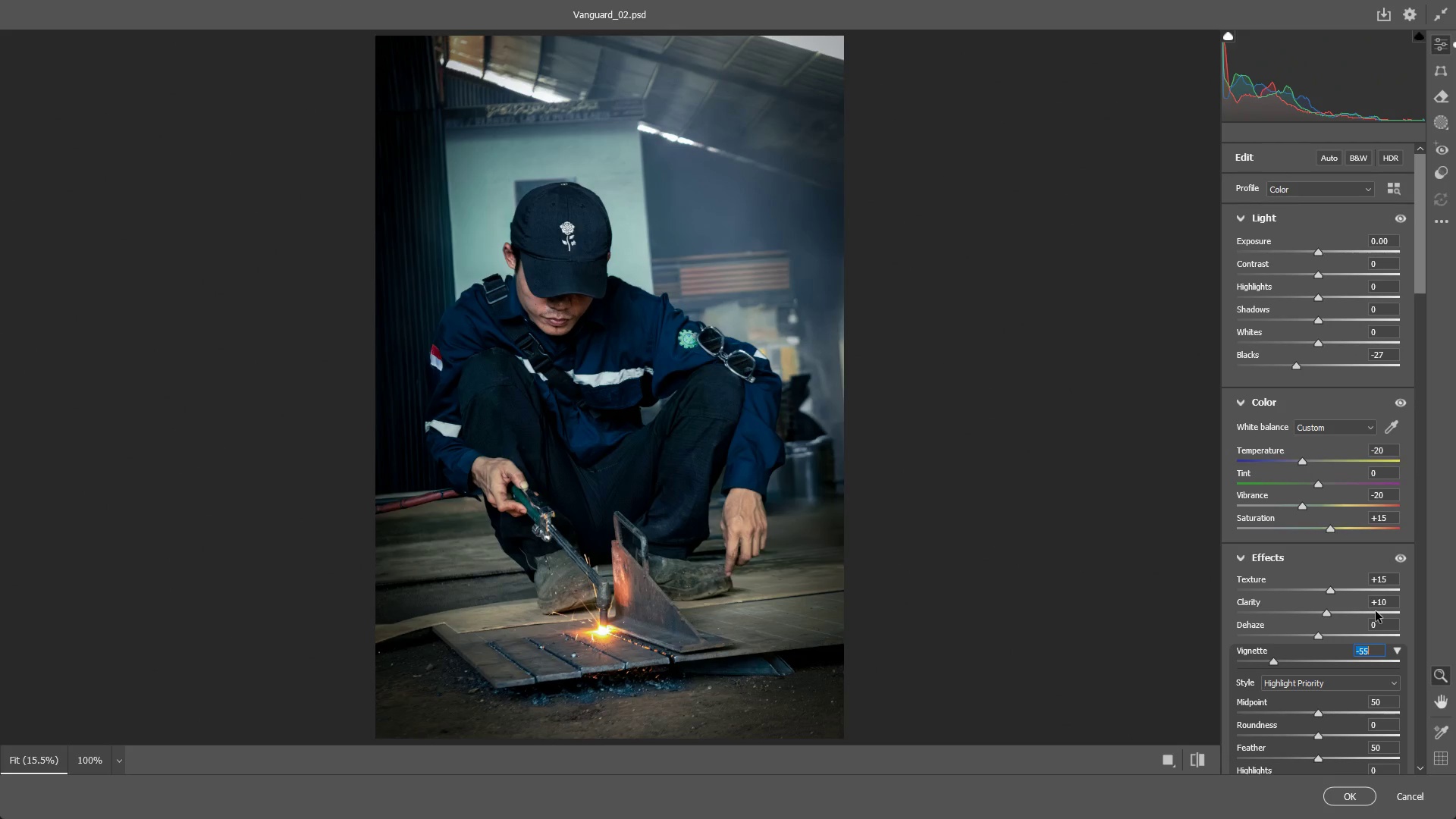 
key(ArrowRight)
 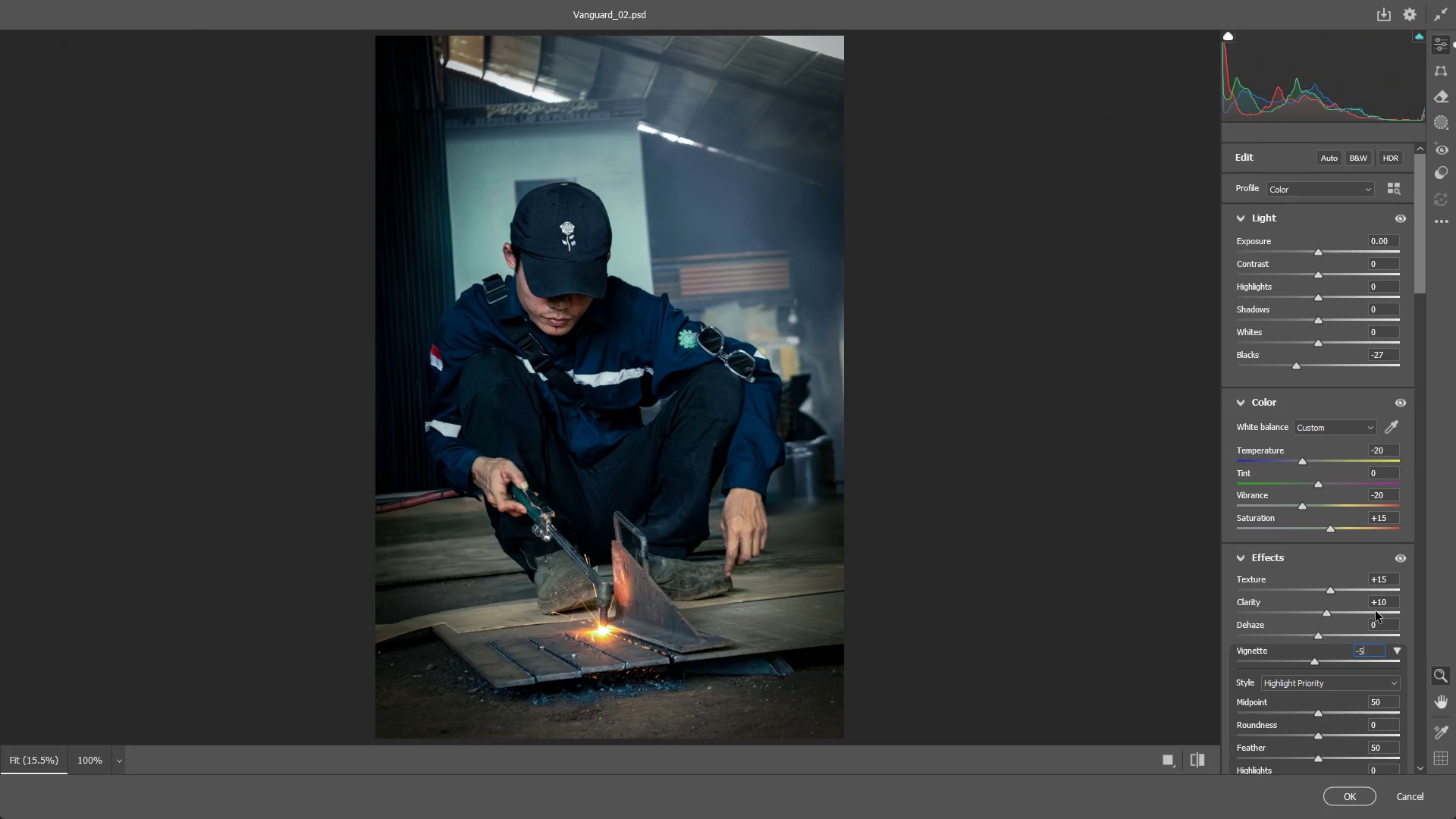 
key(Backspace)
 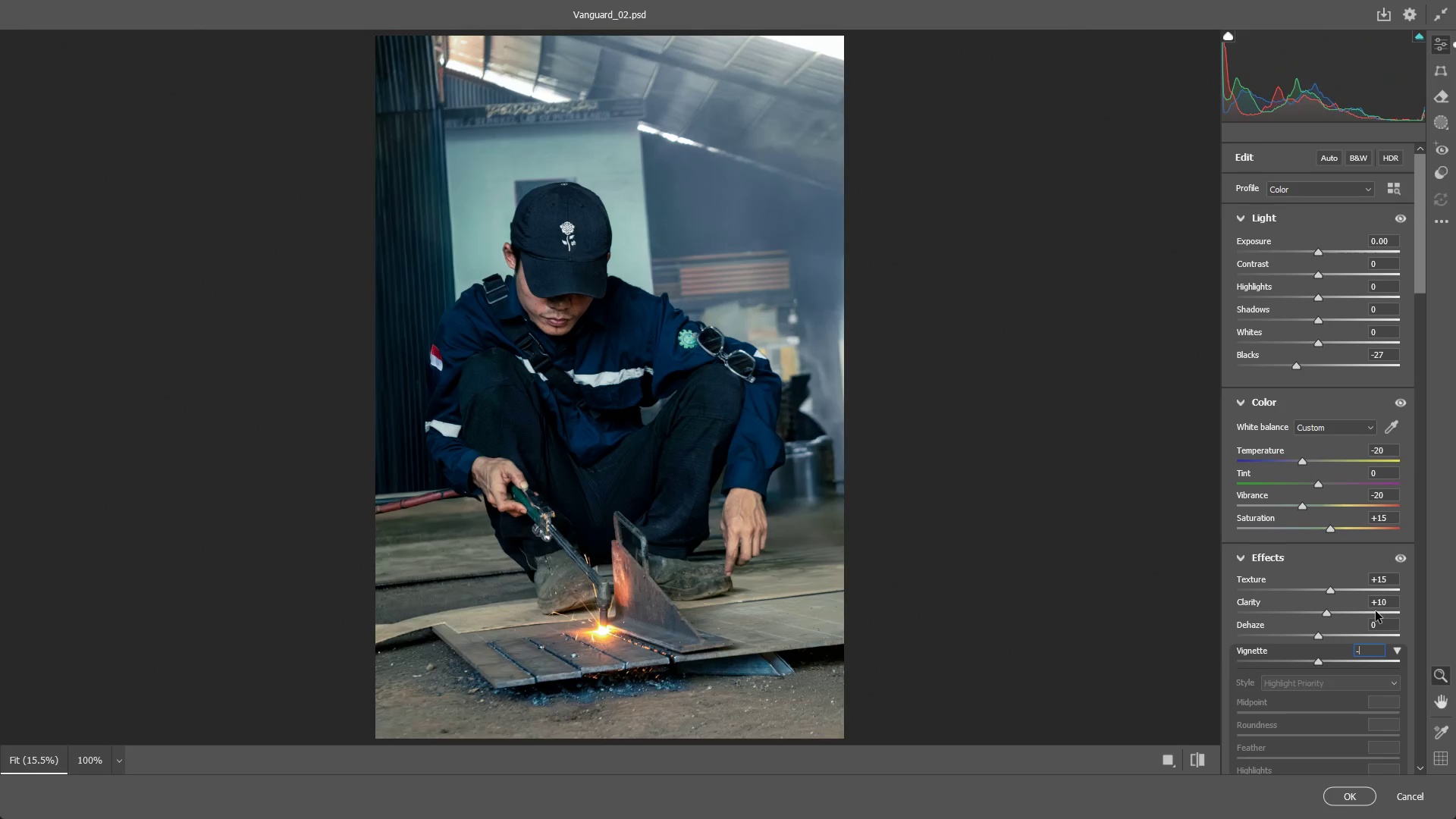 
key(Backspace)
 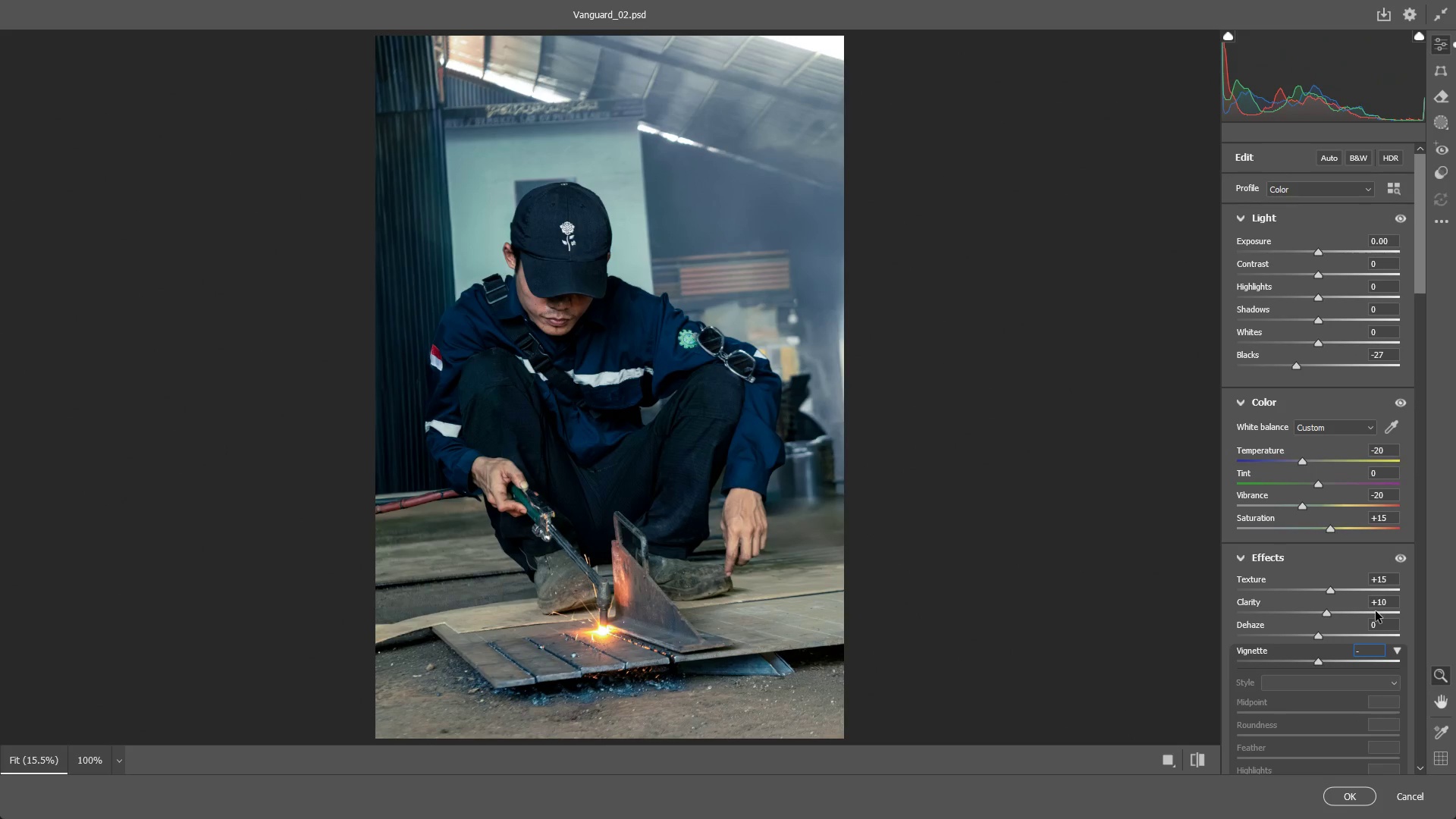 
key(Numpad4)
 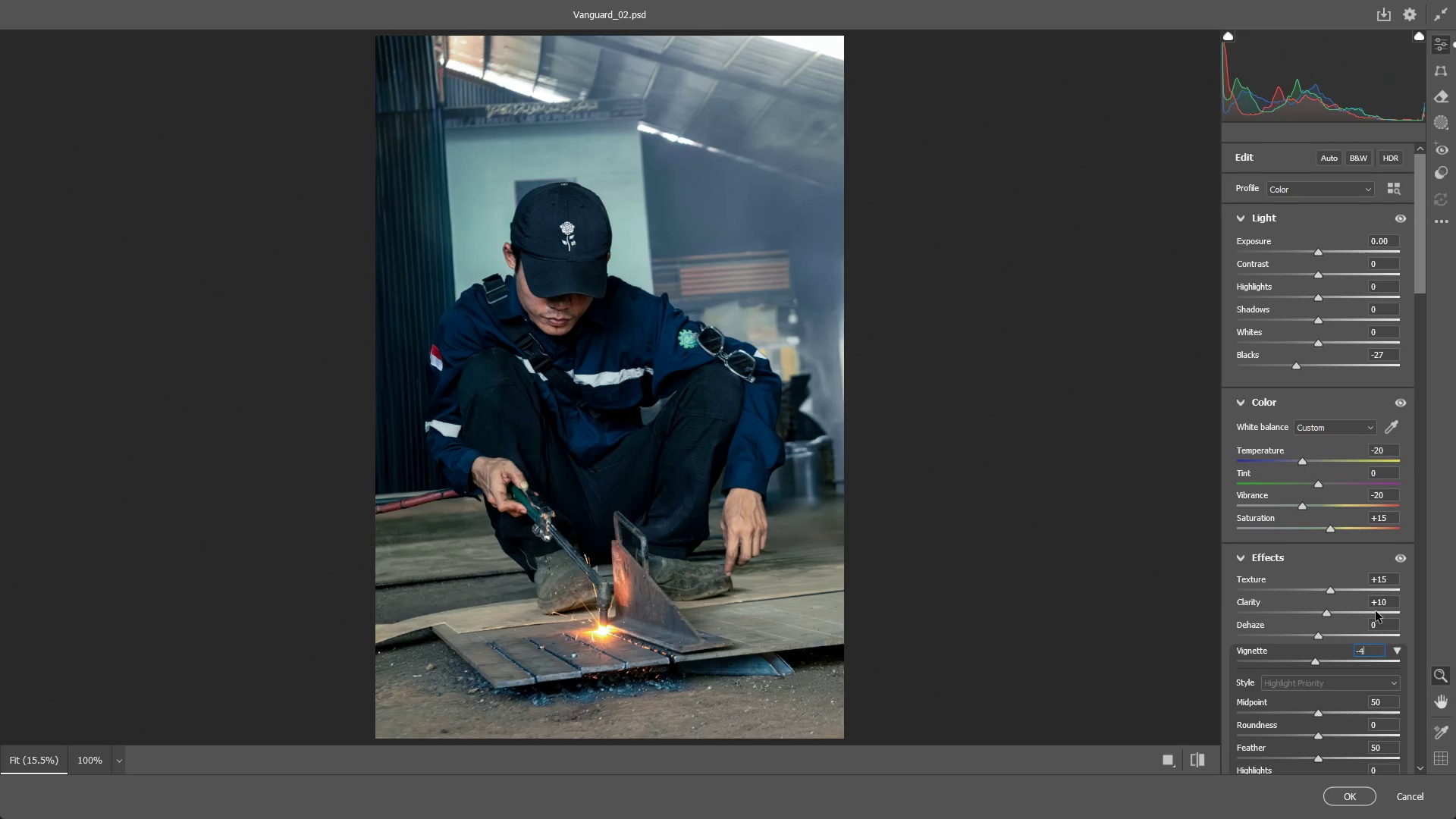 
key(Numpad5)
 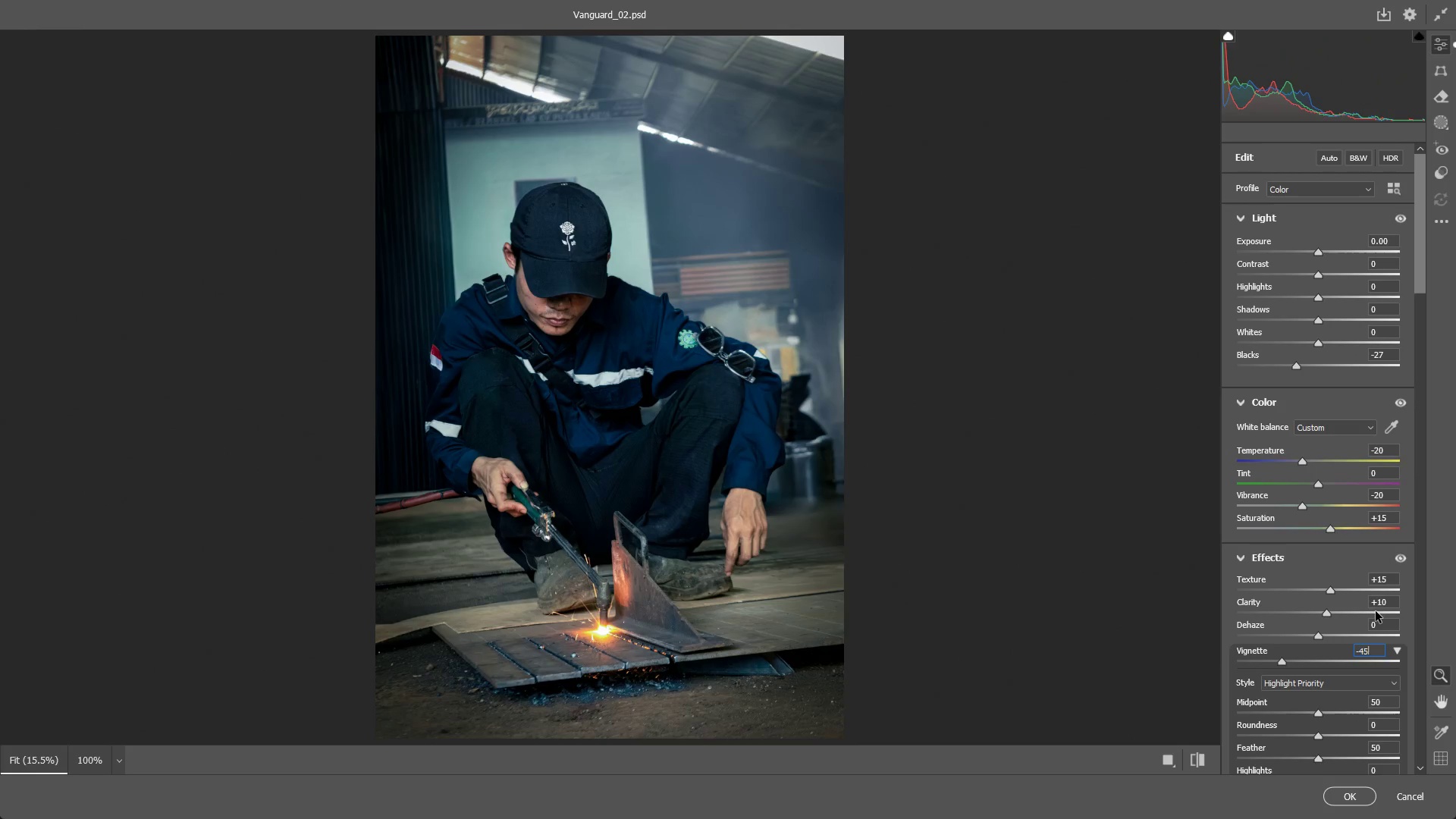 
key(NumpadEnter)
 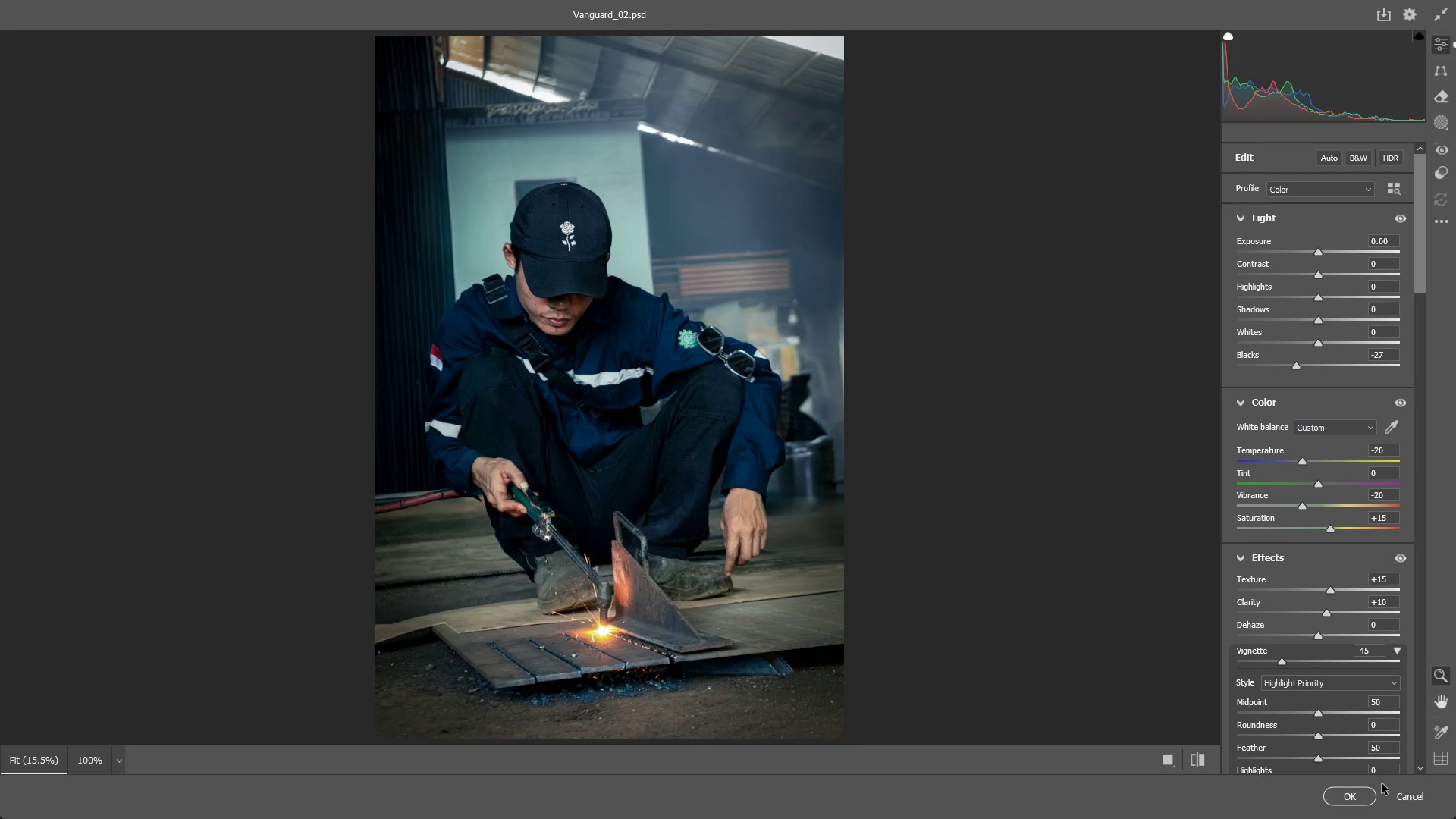 
left_click([1352, 792])
 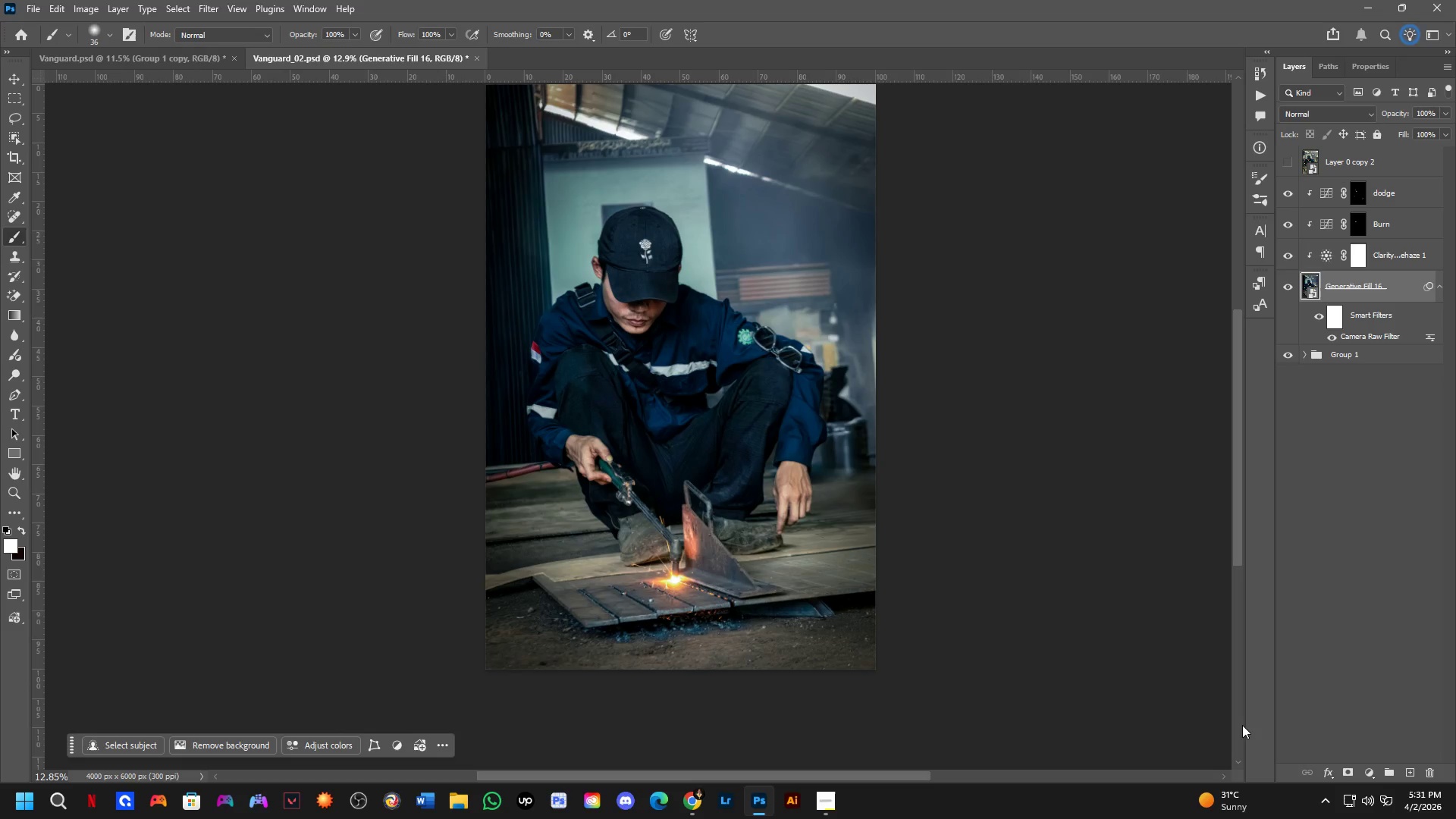 
scroll: coordinate [693, 394], scroll_direction: down, amount: 12.0
 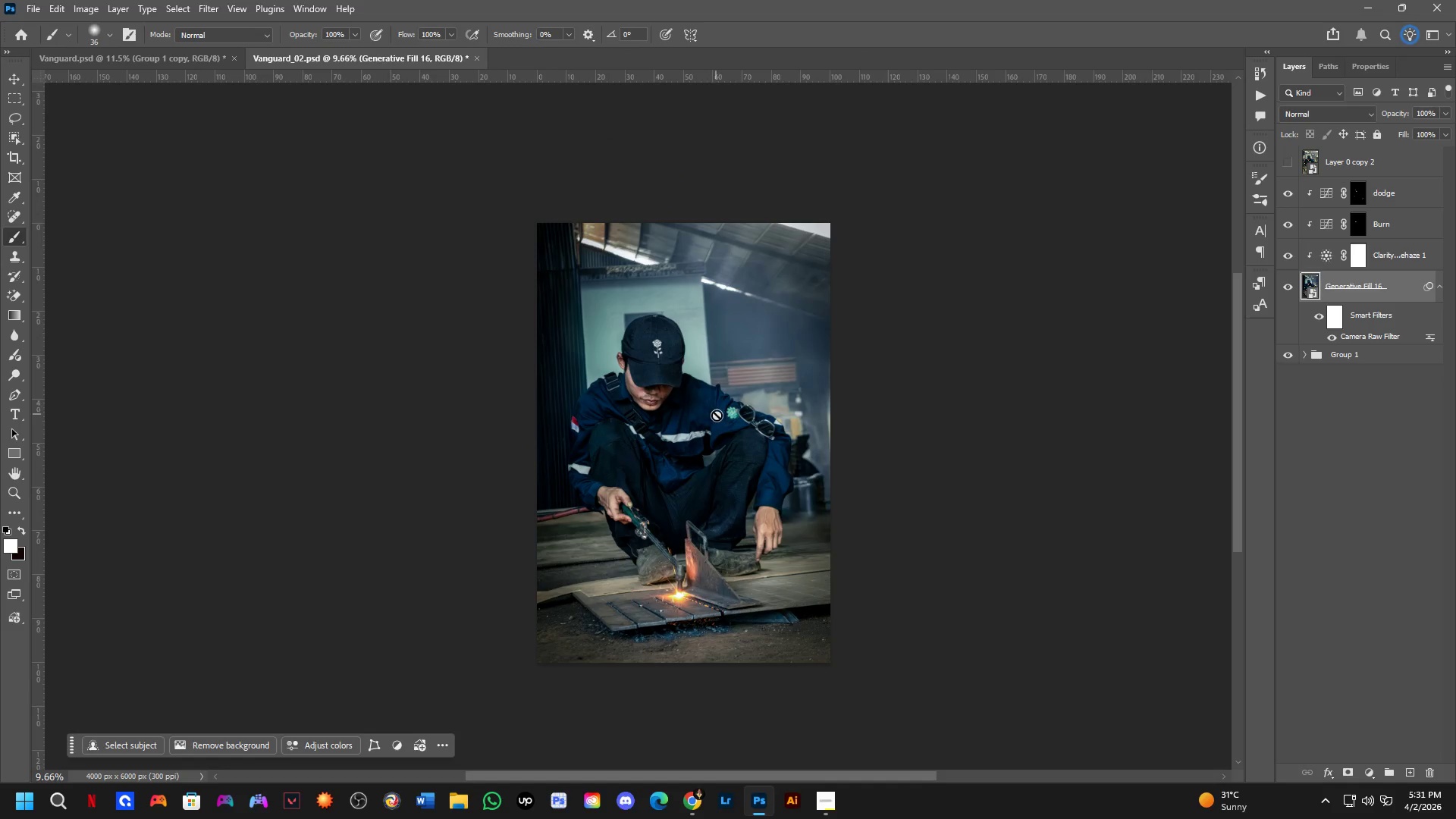 
scroll: coordinate [718, 418], scroll_direction: up, amount: 11.0
 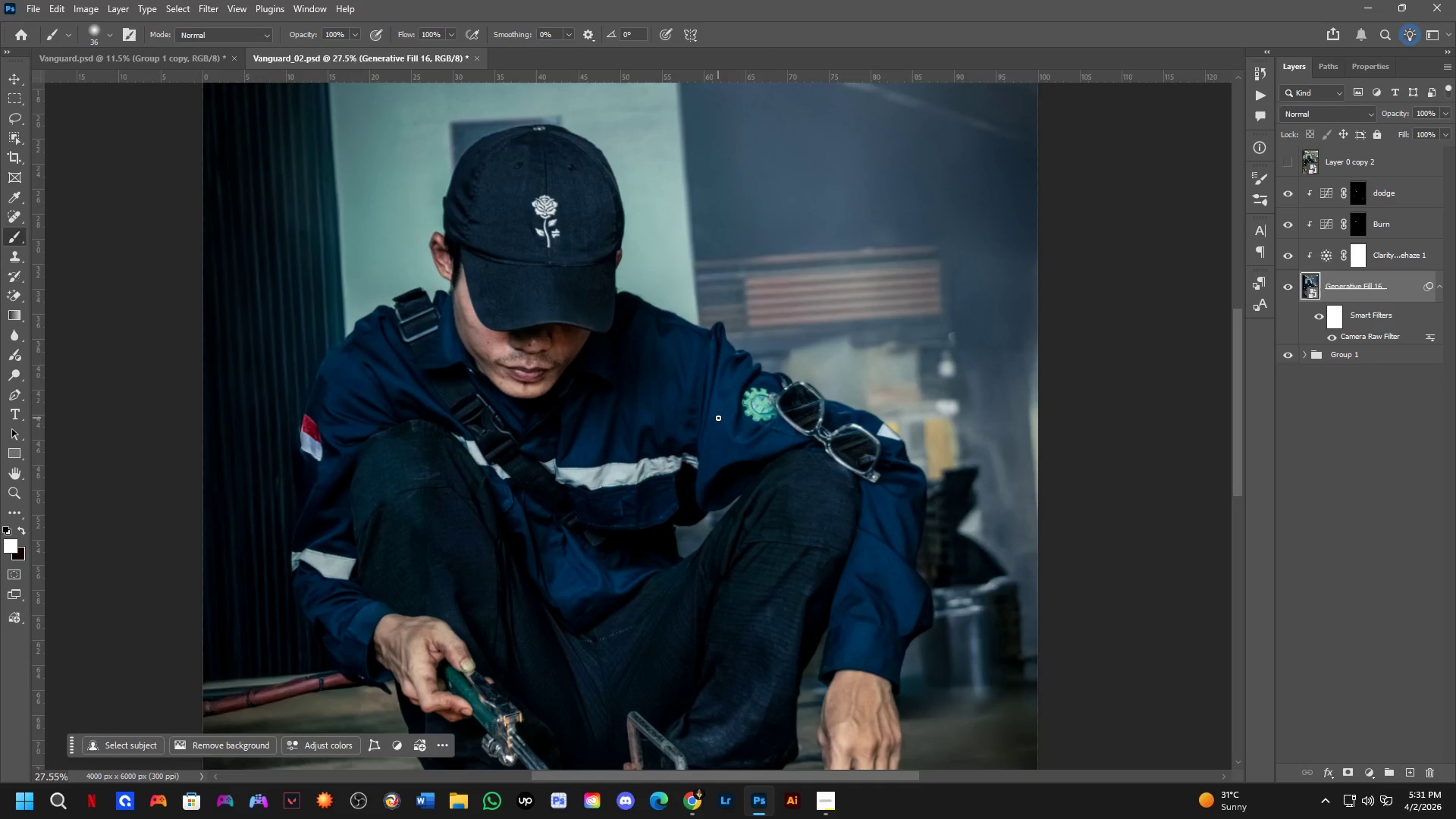 
scroll: coordinate [718, 411], scroll_direction: down, amount: 8.0
 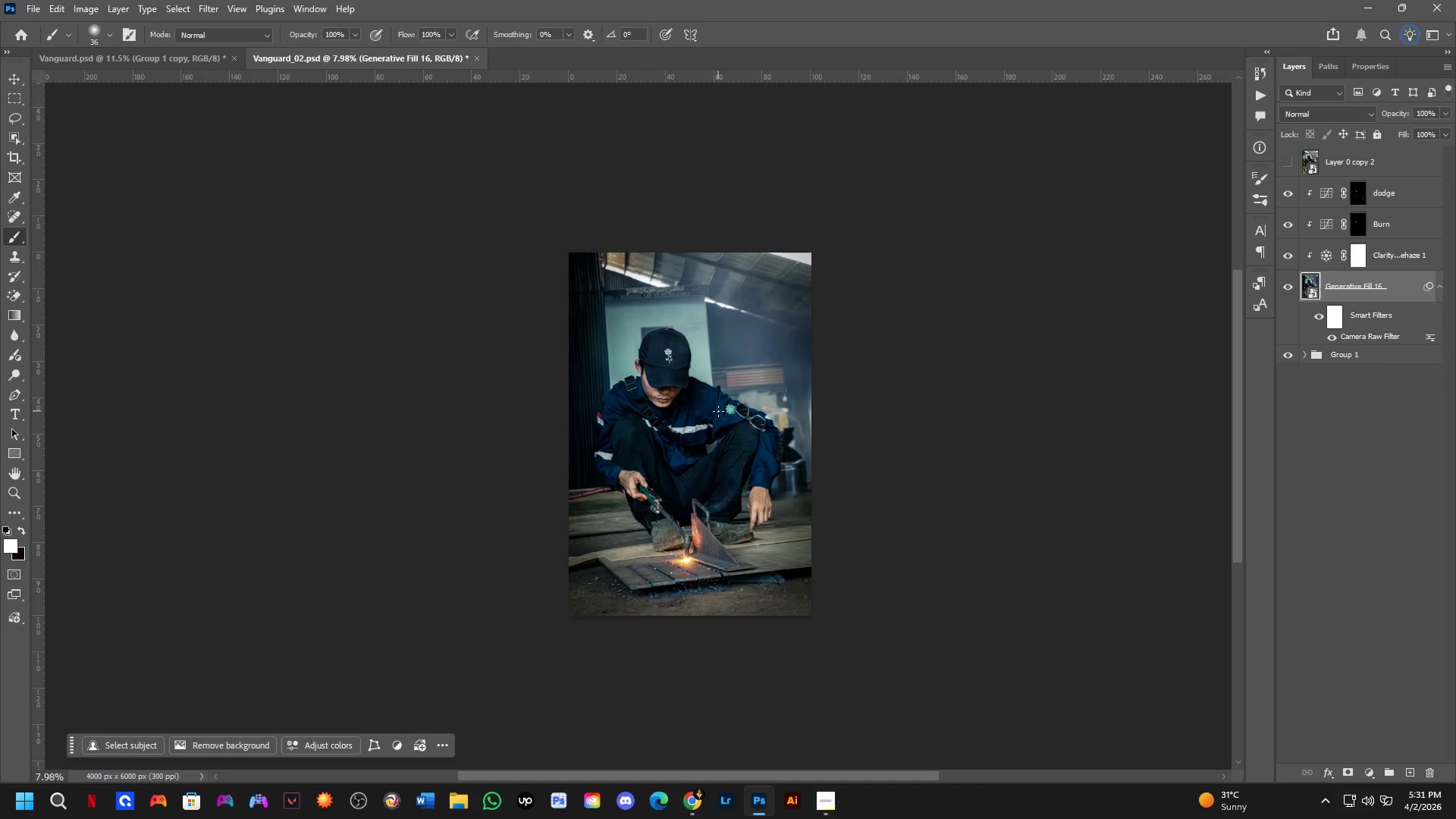 
scroll: coordinate [757, 381], scroll_direction: up, amount: 10.0
 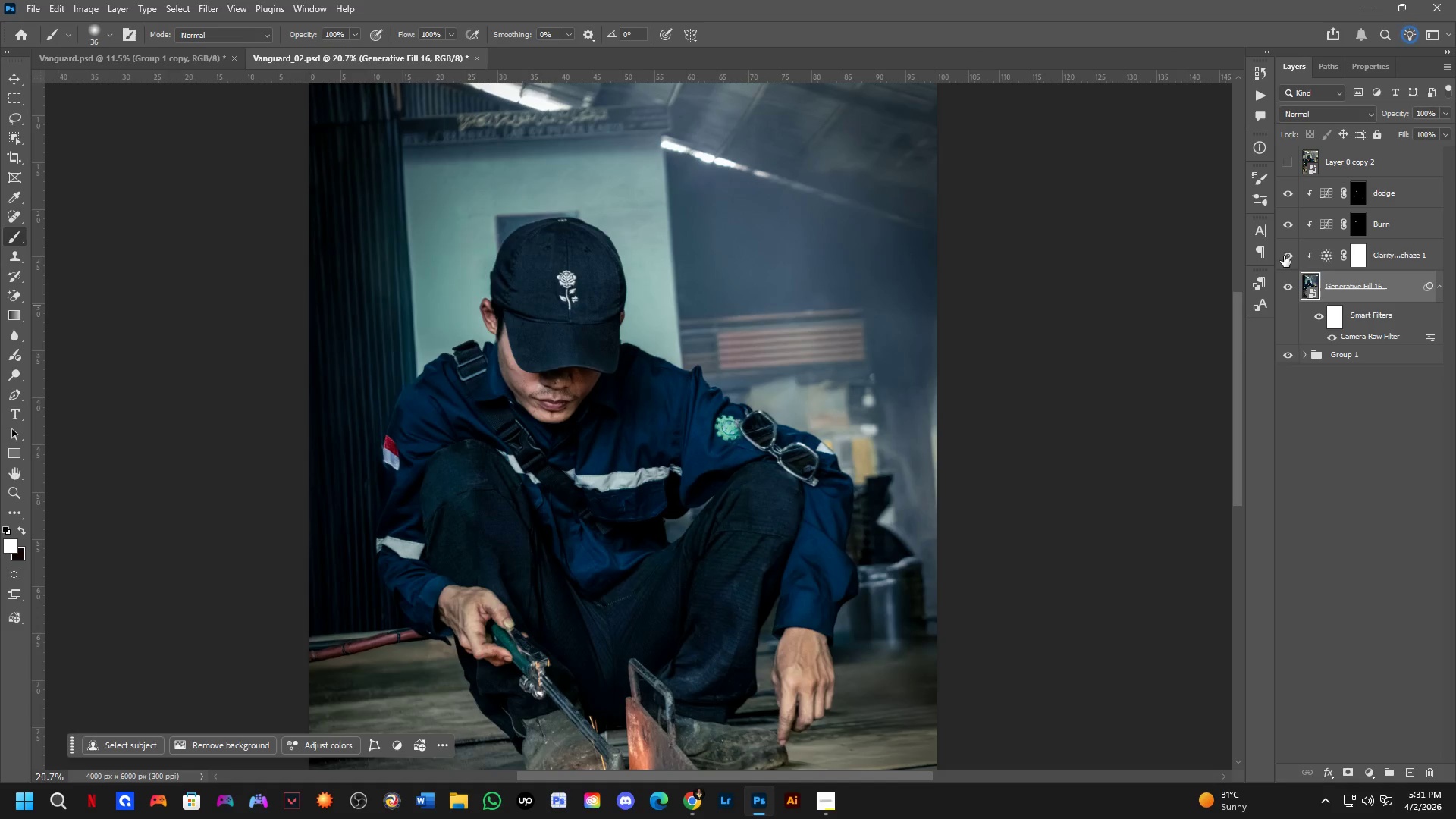 
double_click([1284, 256])
 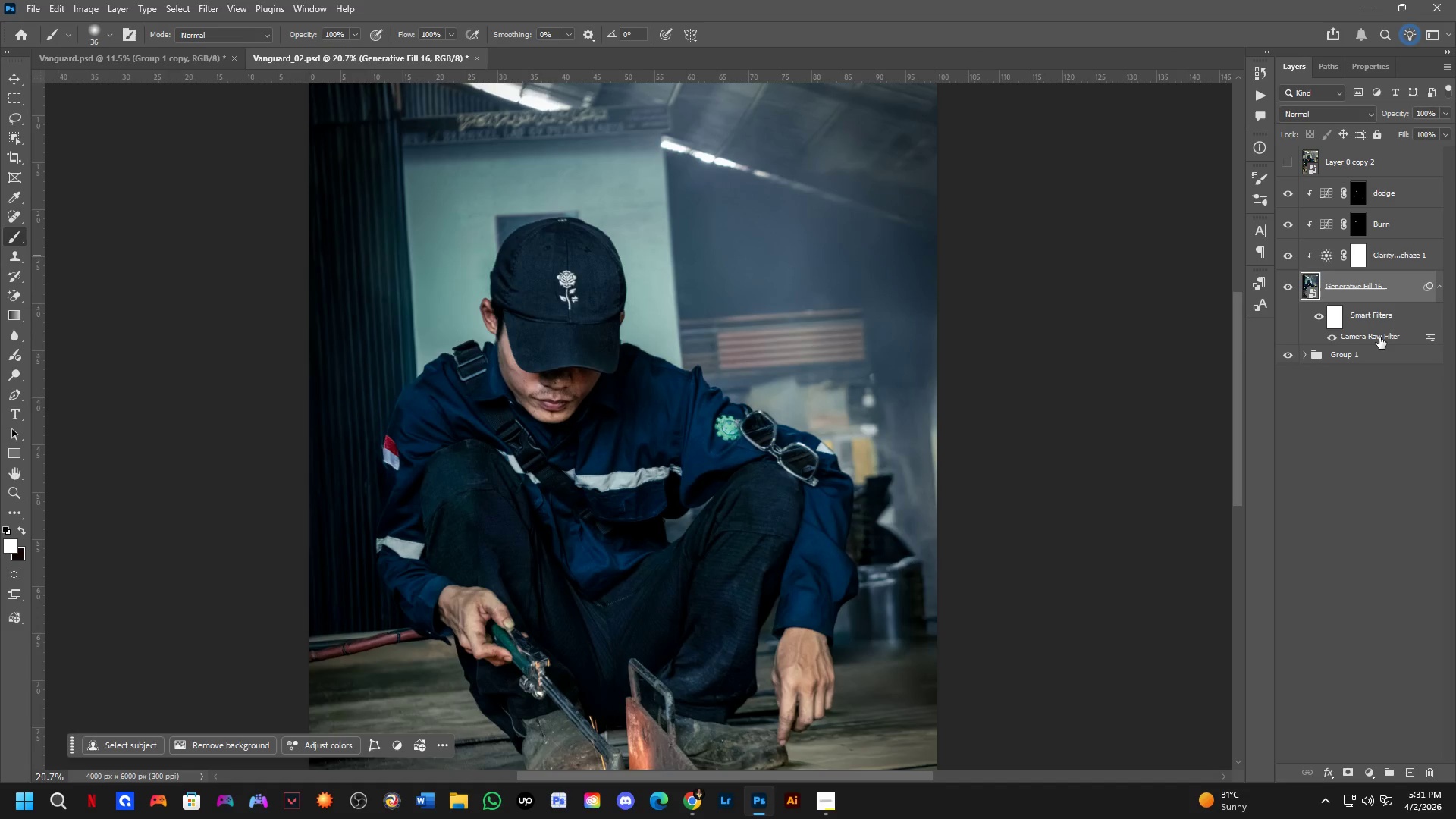 
double_click([1381, 336])
 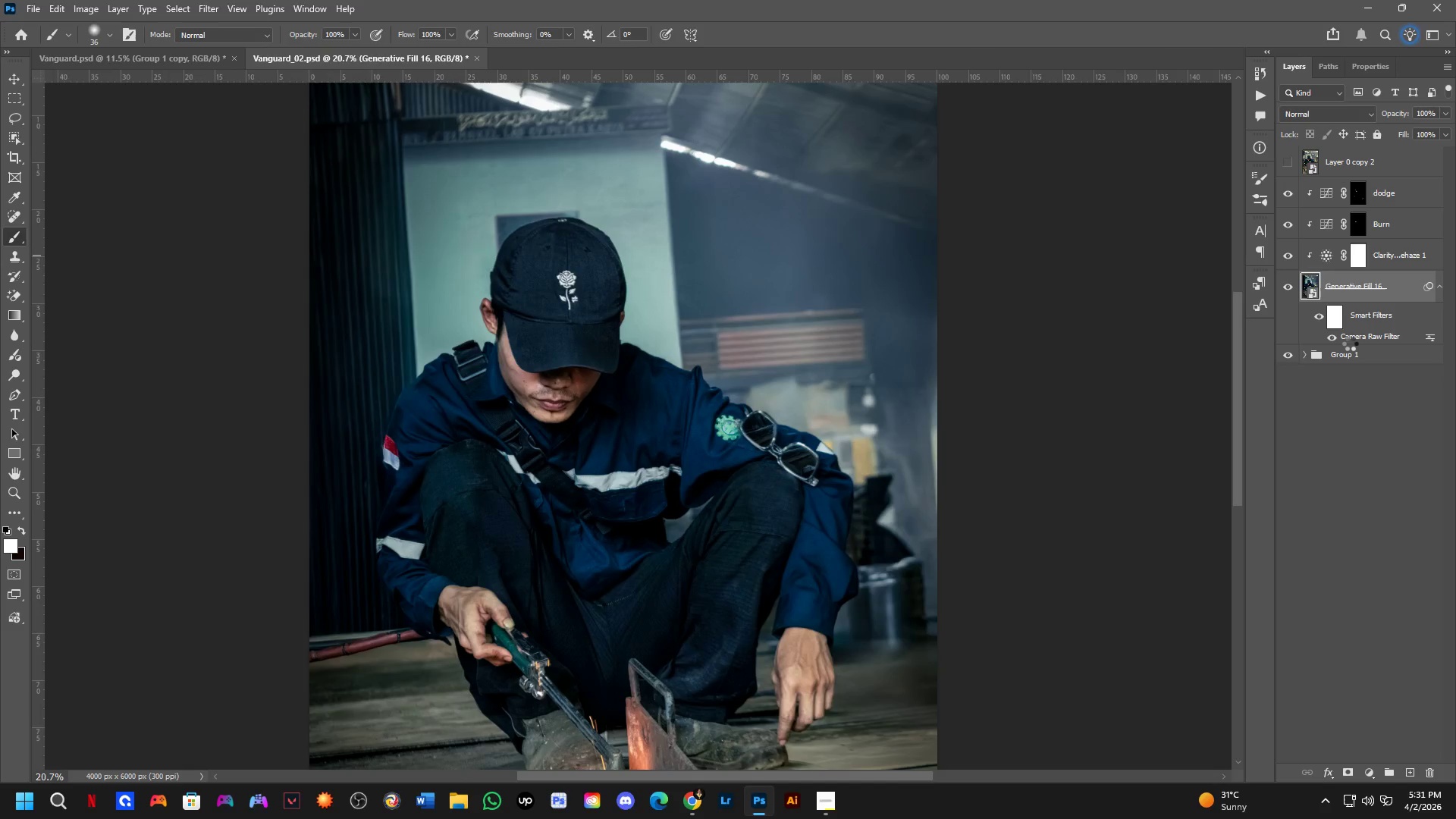 
mouse_move([1330, 344])
 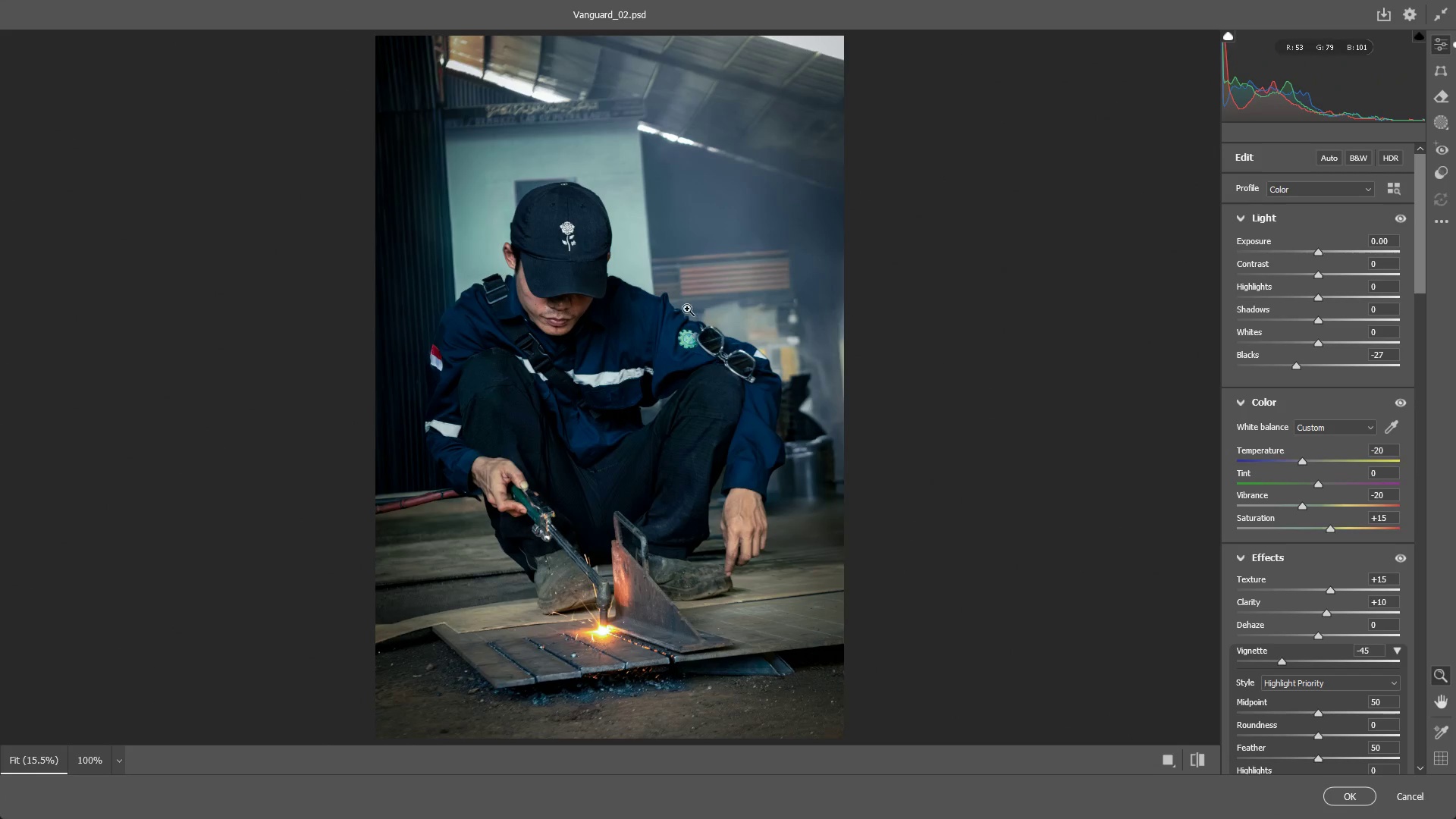 
left_click_drag(start_coordinate=[526, 315], to_coordinate=[612, 323])
 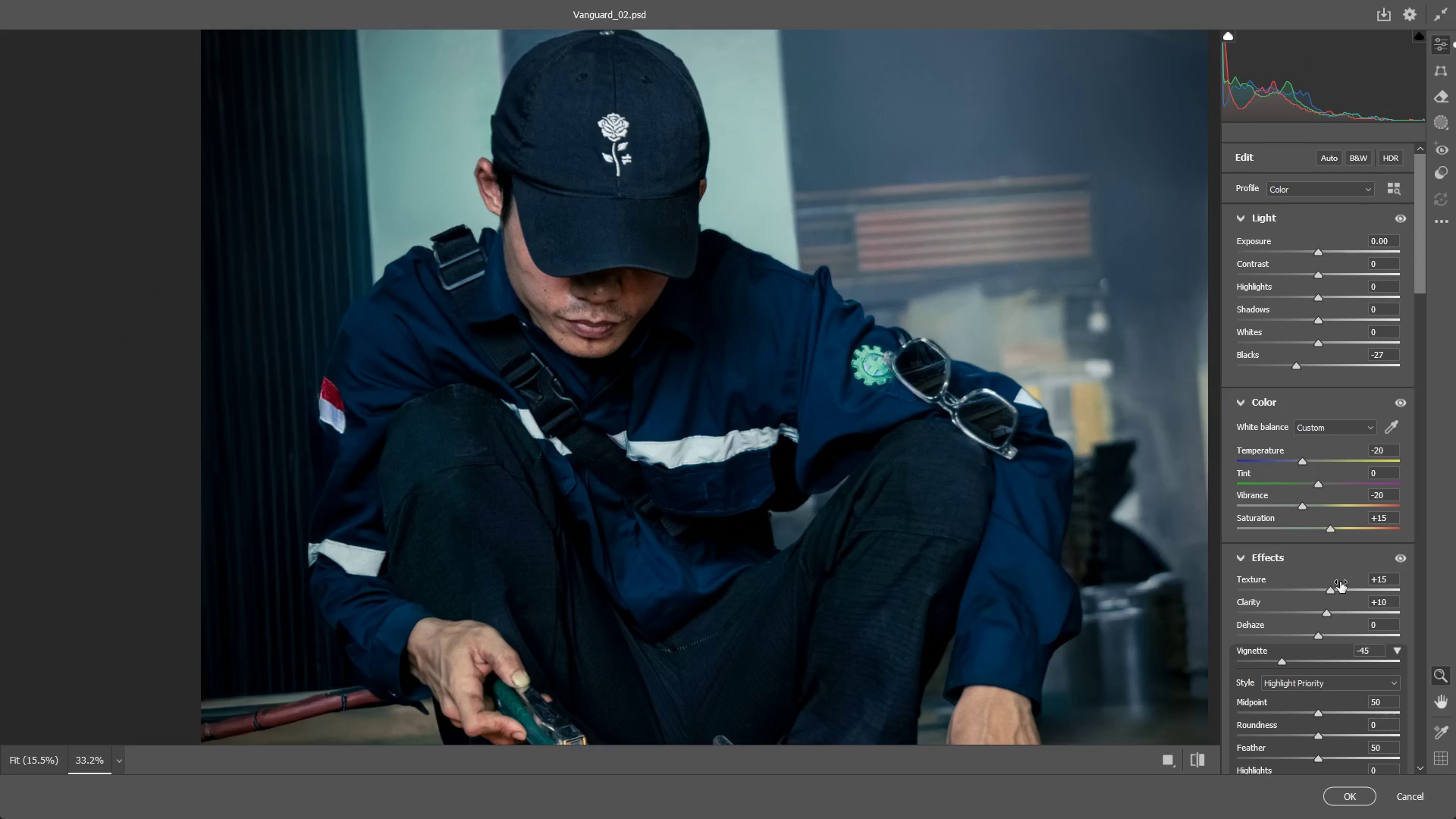 
scroll: coordinate [1337, 584], scroll_direction: up, amount: 3.0
 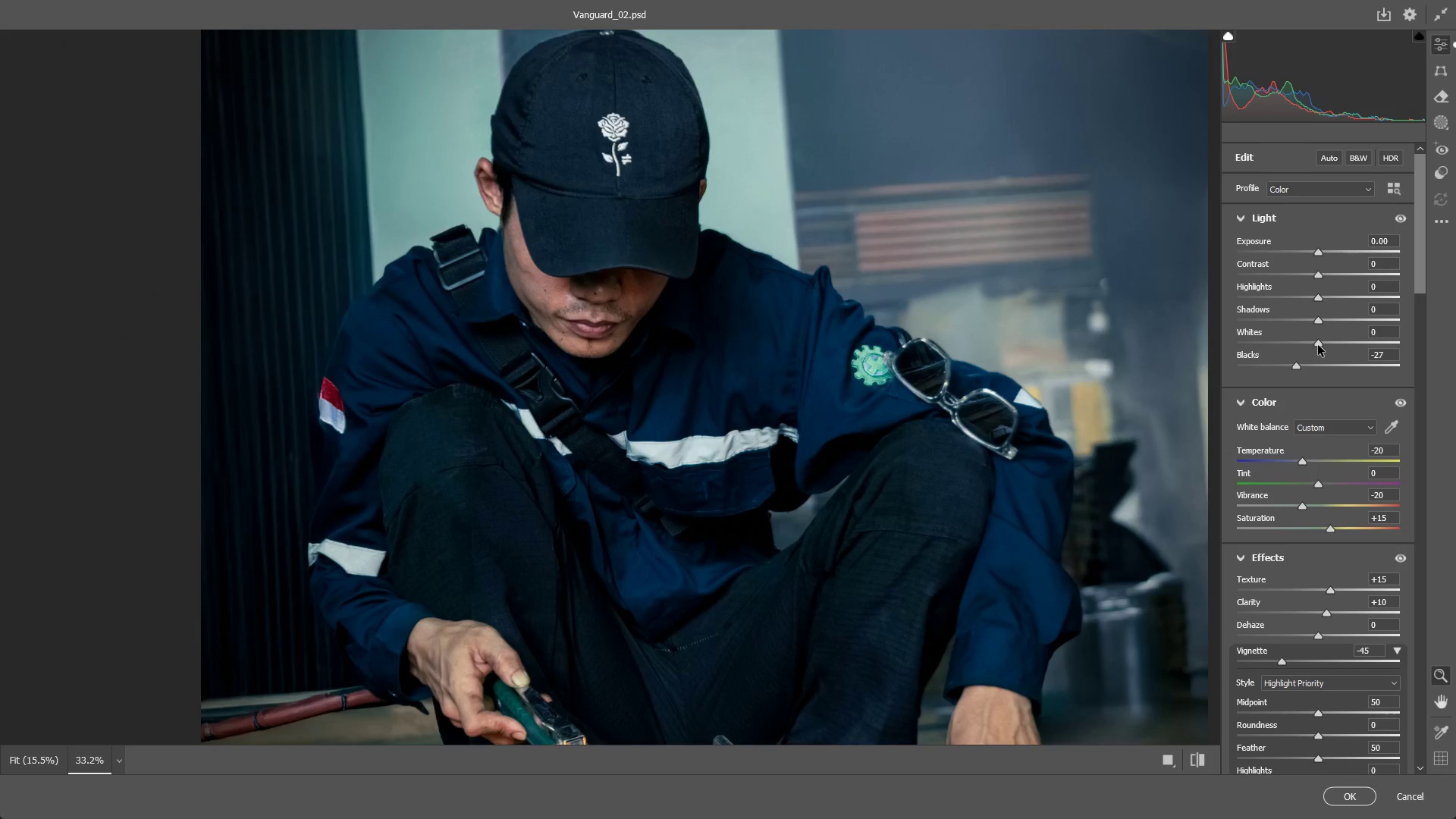 
left_click_drag(start_coordinate=[1318, 345], to_coordinate=[1326, 339])
 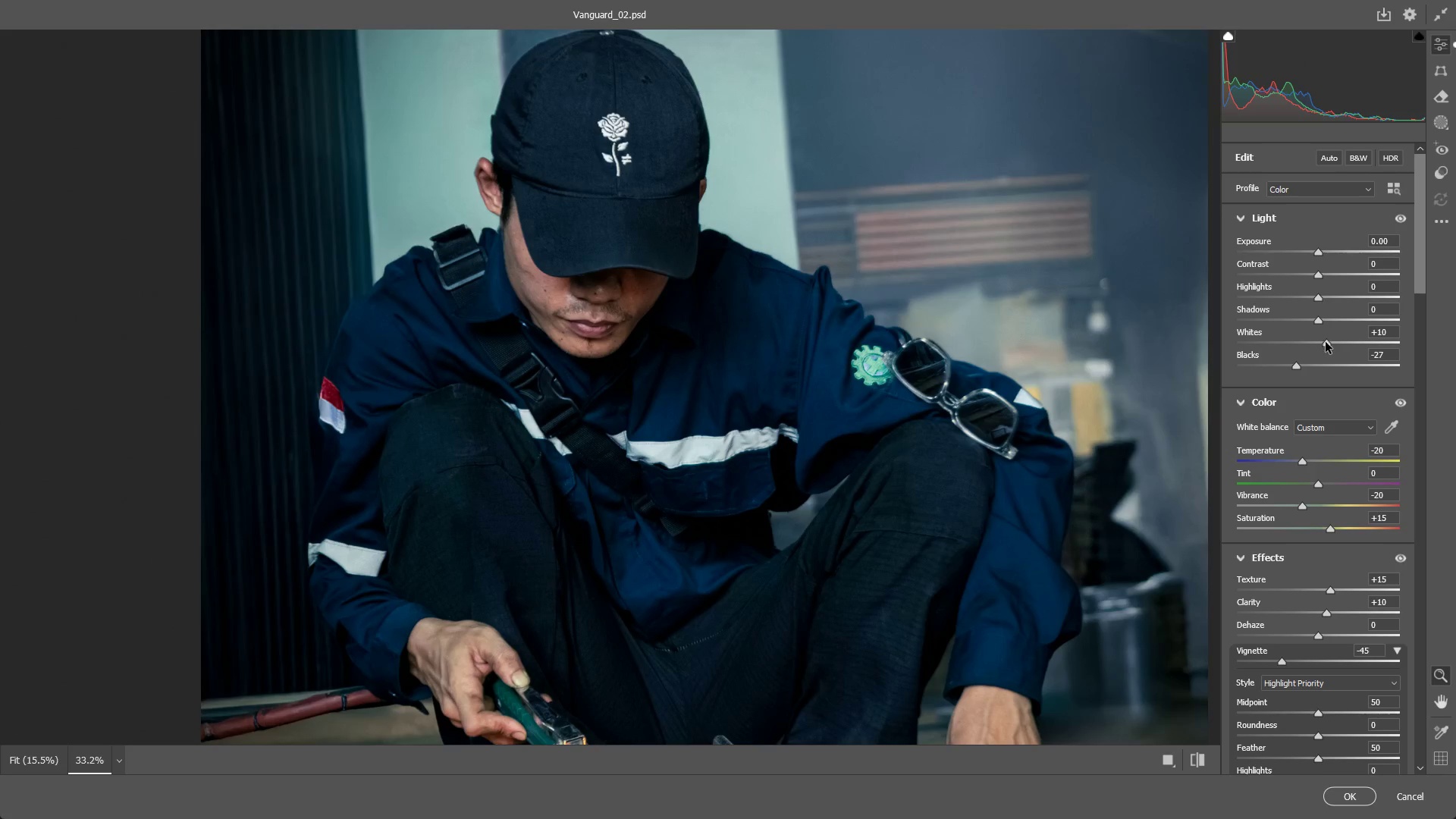 
double_click([1326, 343])
 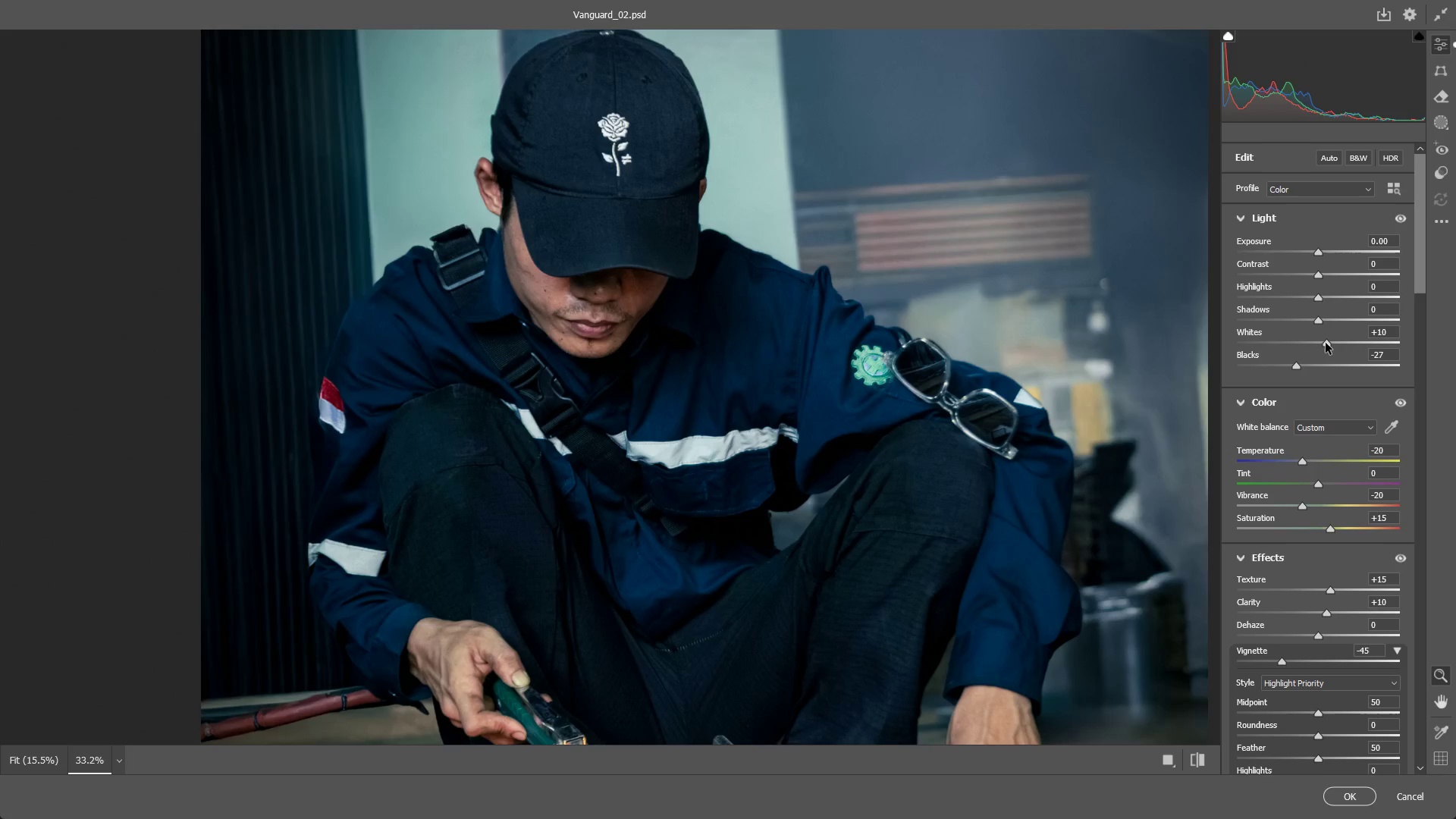 
triple_click([1326, 343])
 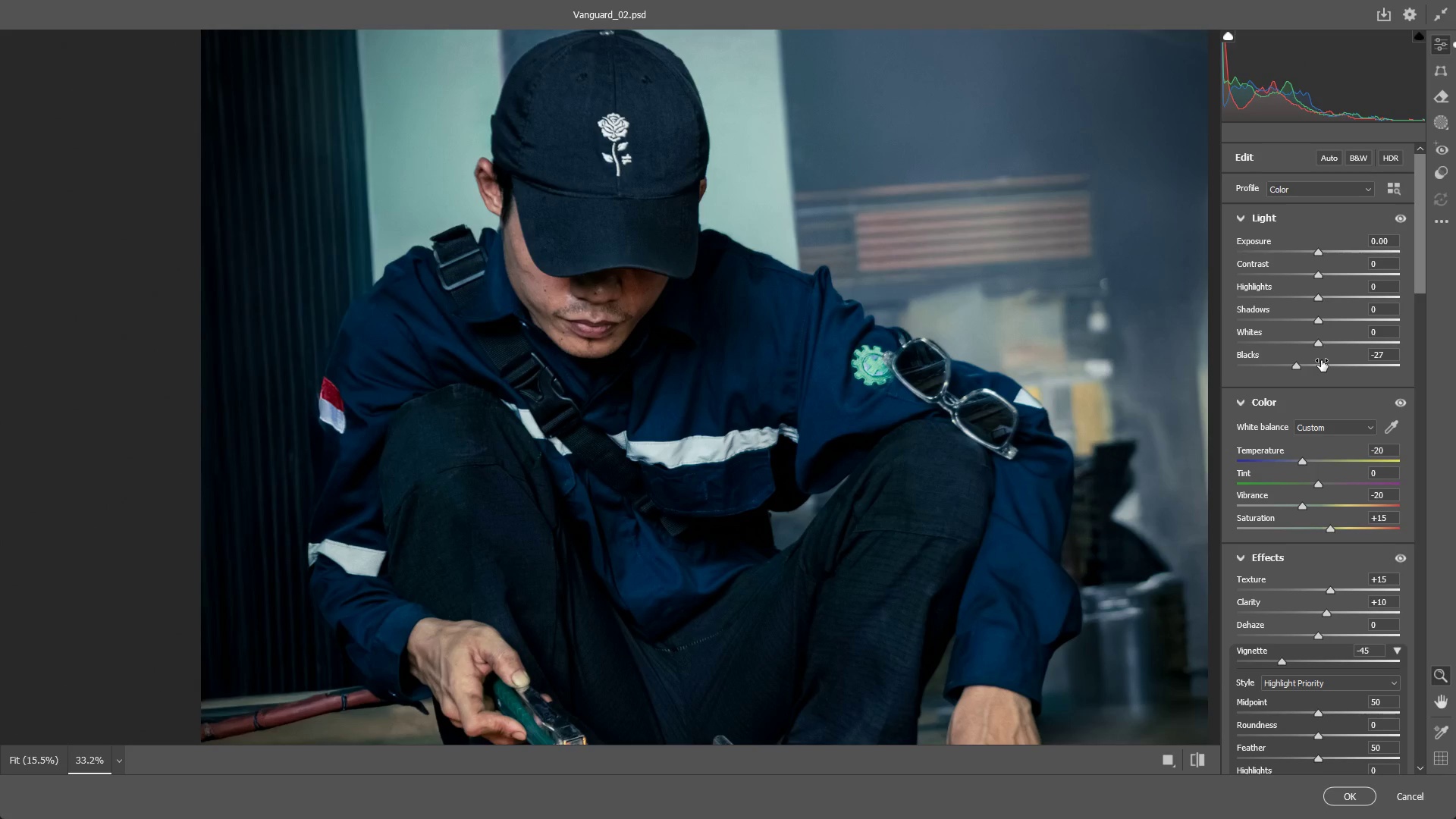 
key(Control+ControlLeft)
 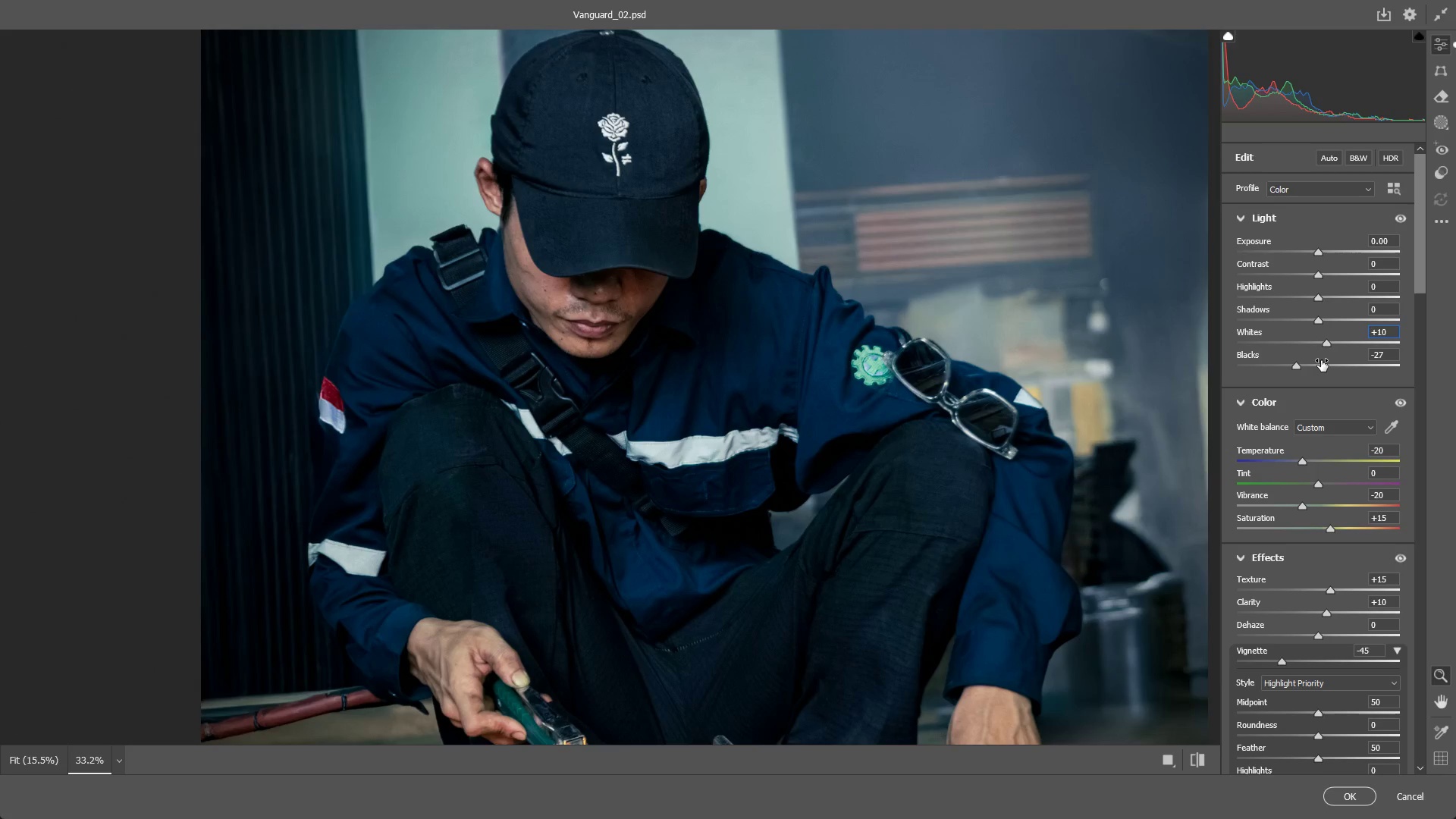 
key(Control+Z)
 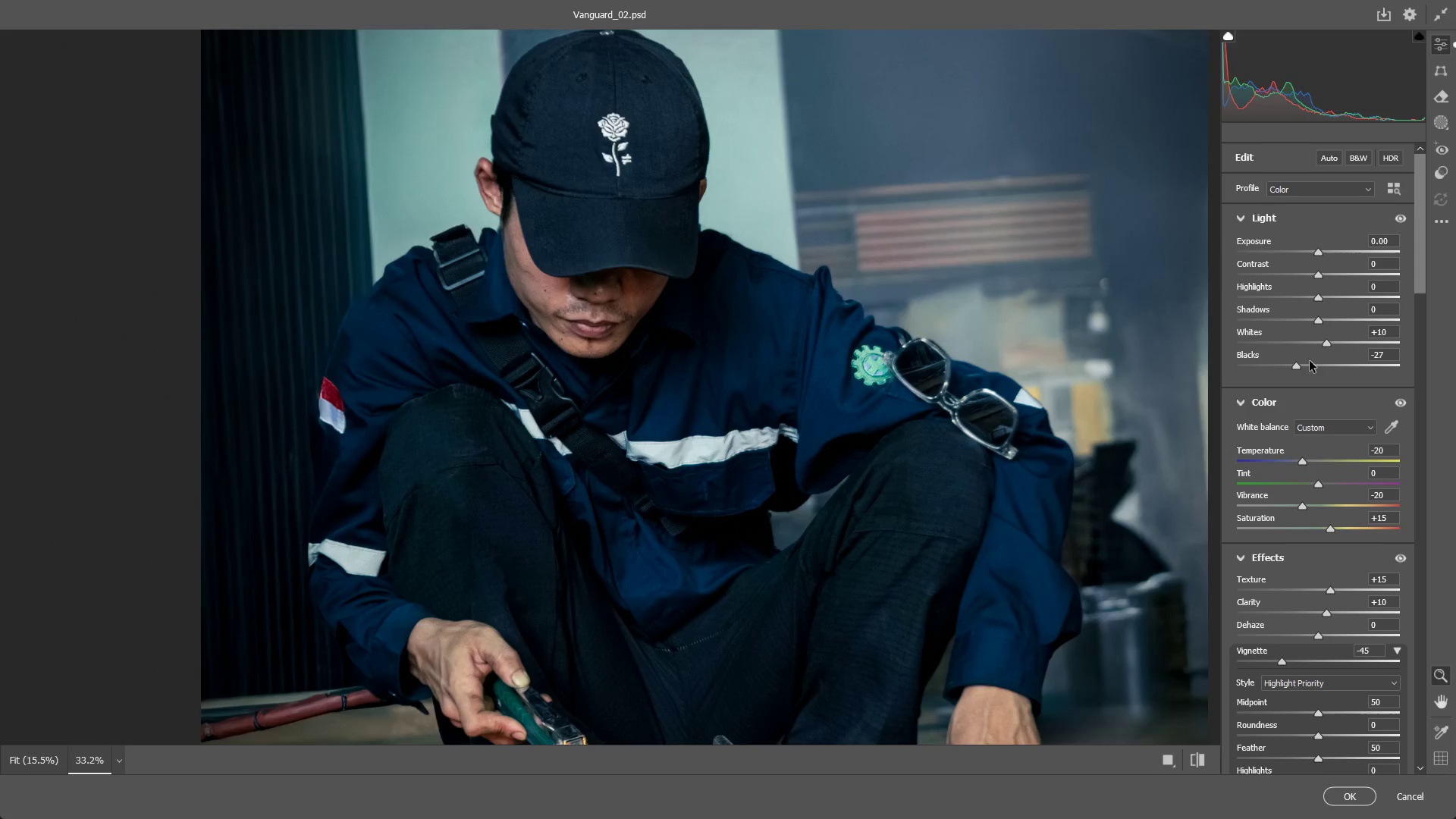 
left_click_drag(start_coordinate=[978, 403], to_coordinate=[879, 382])
 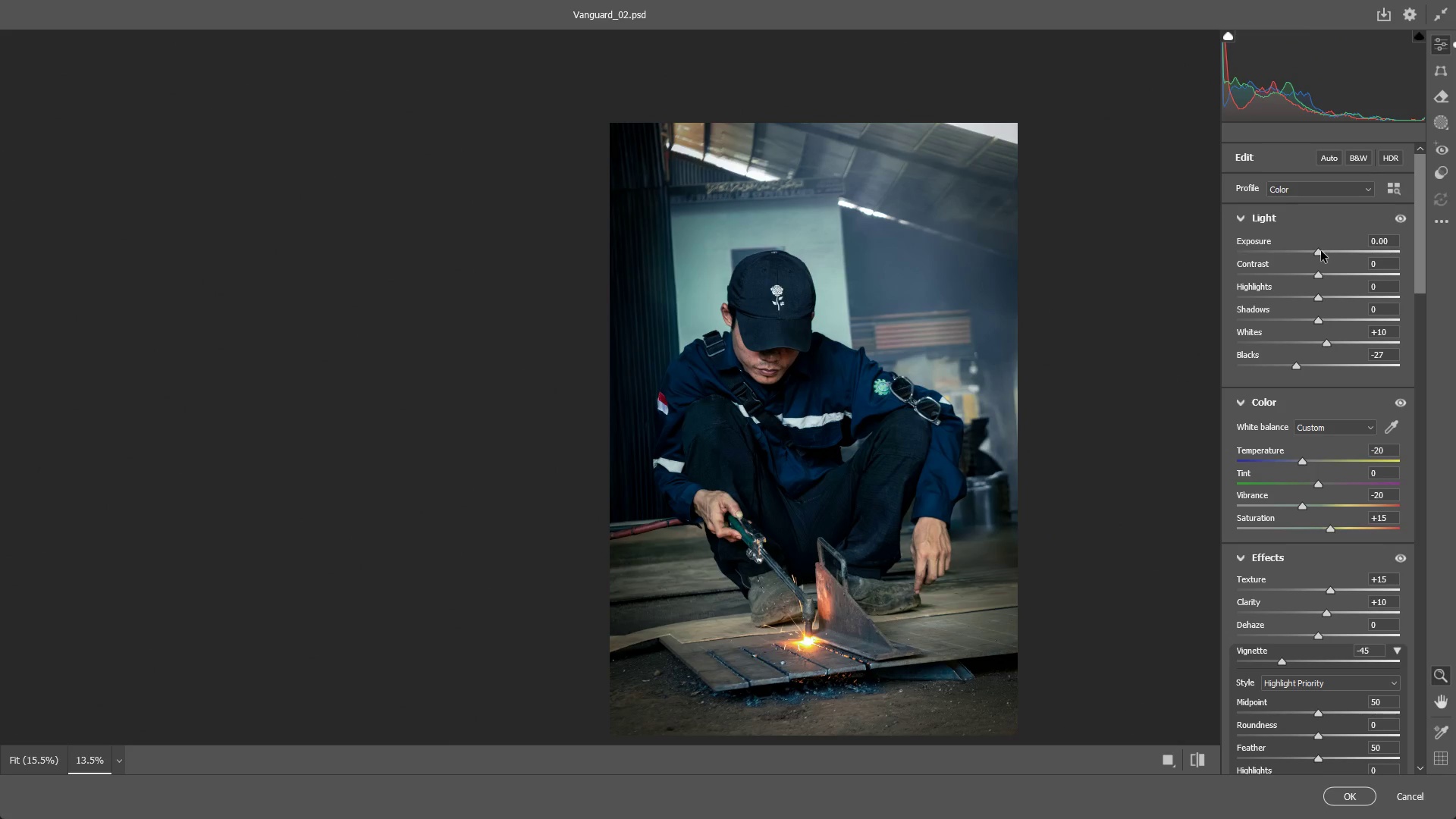 
wait(5.56)
 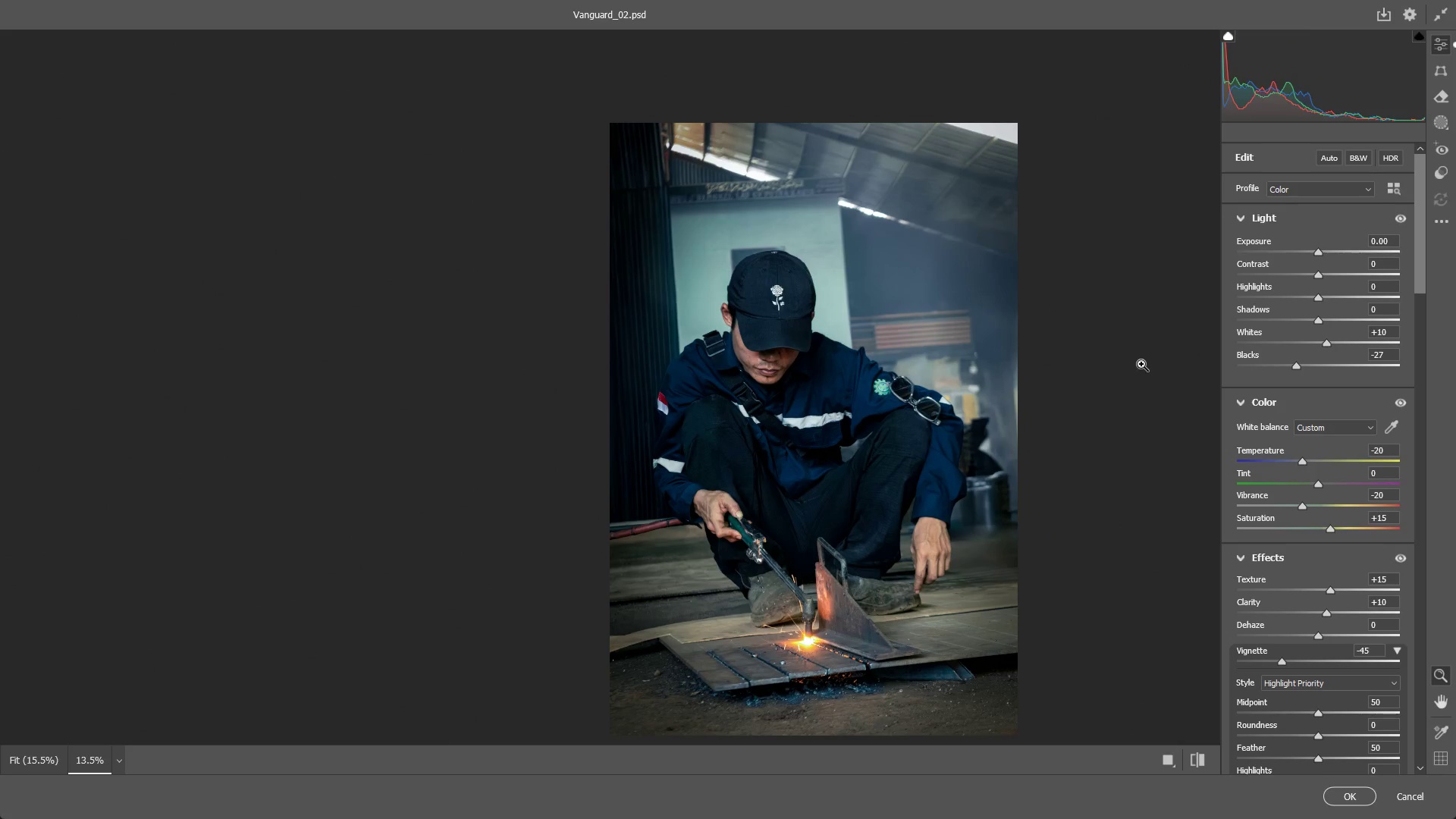 
double_click([1317, 250])
 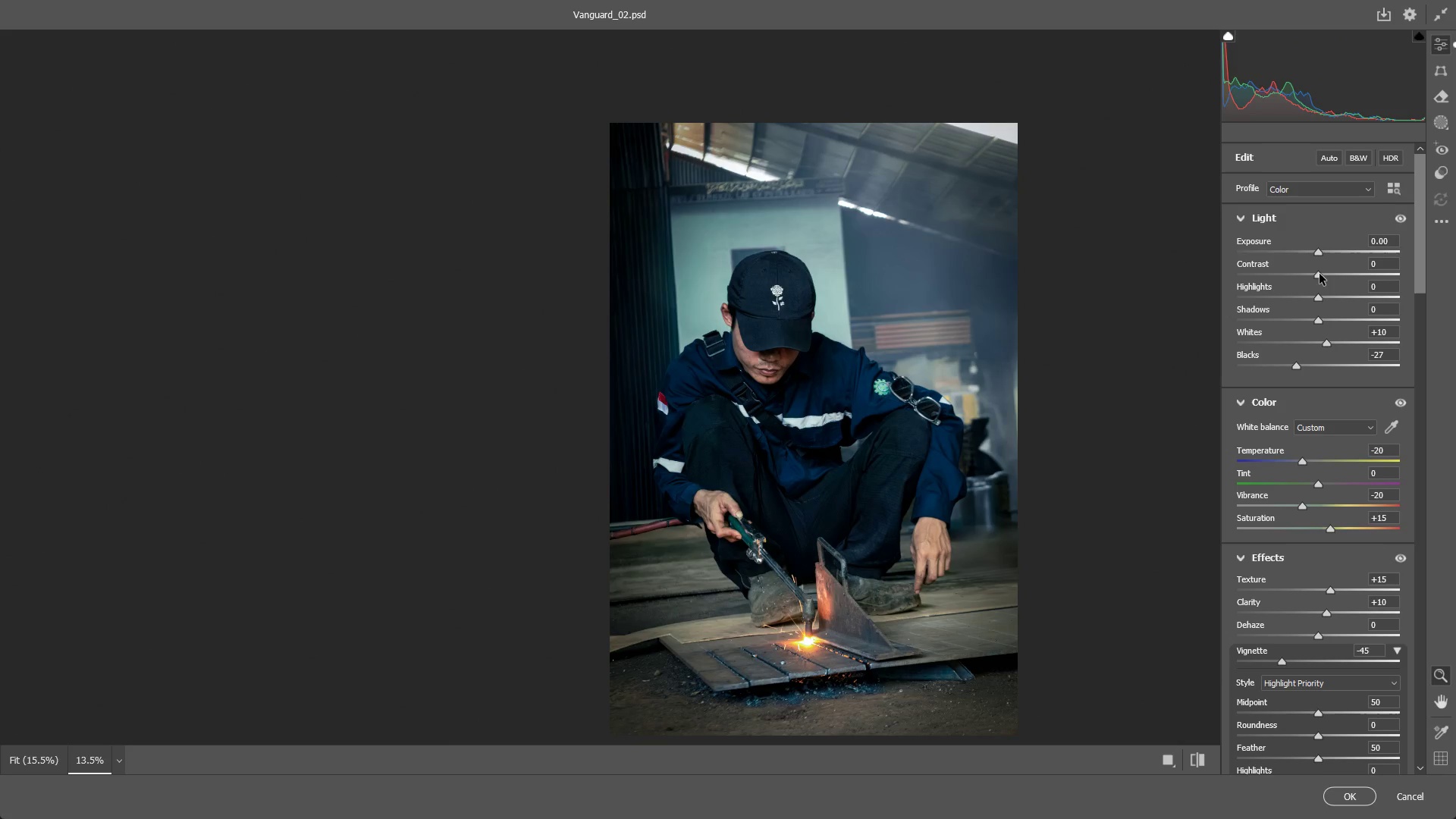 
left_click_drag(start_coordinate=[1320, 275], to_coordinate=[1337, 281])
 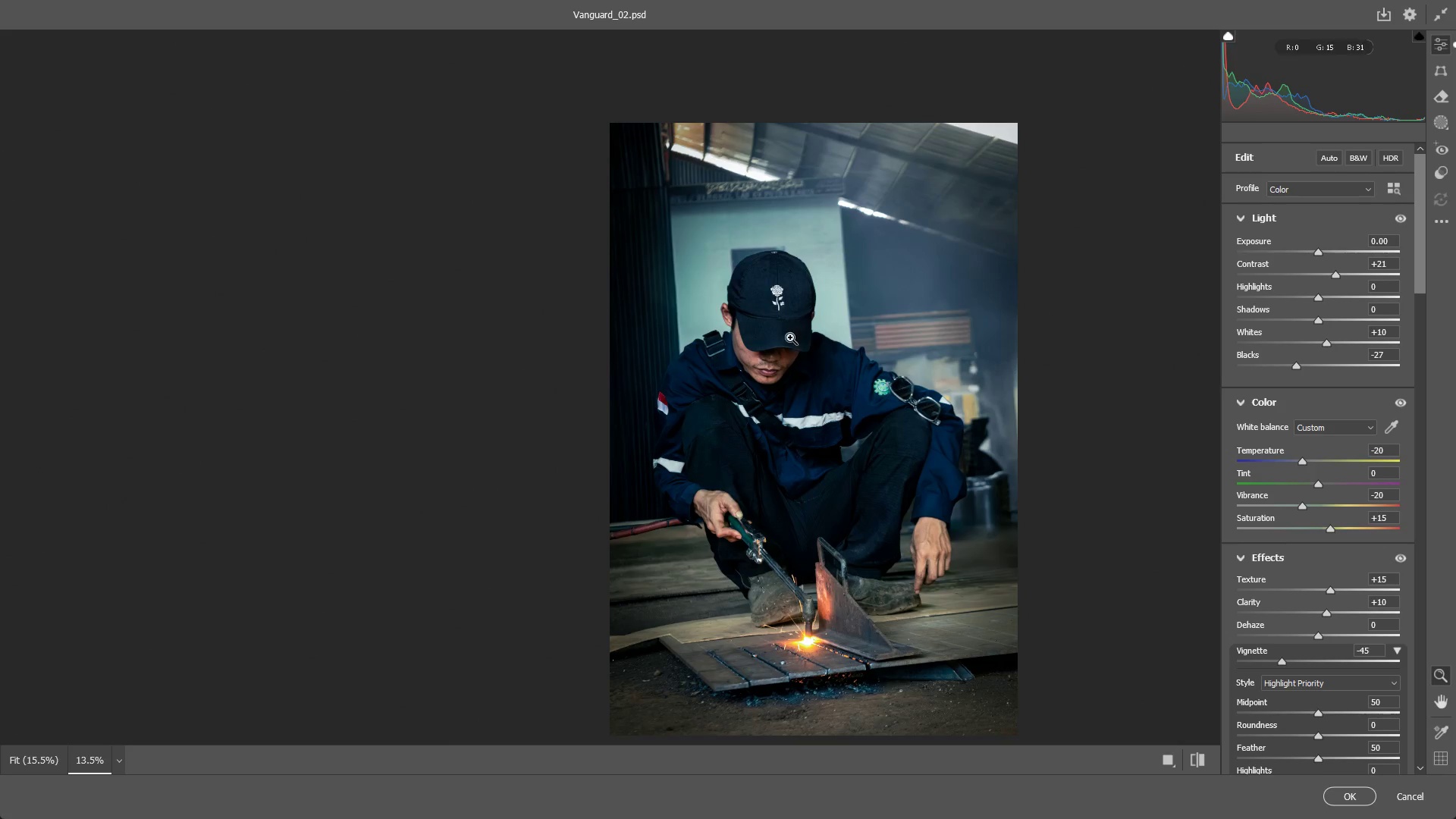 
left_click_drag(start_coordinate=[776, 333], to_coordinate=[868, 345])
 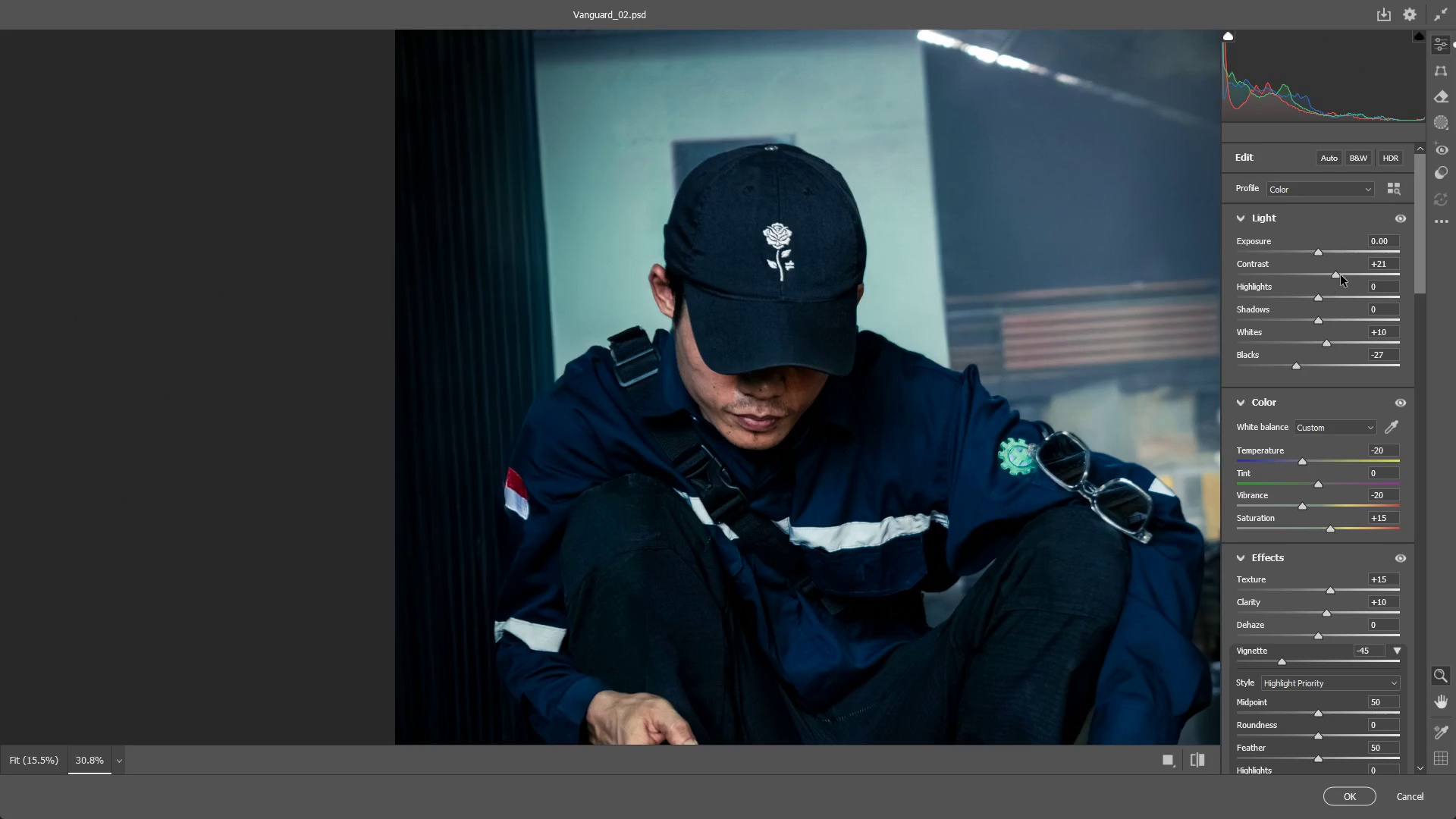 
left_click_drag(start_coordinate=[1339, 273], to_coordinate=[1335, 273])
 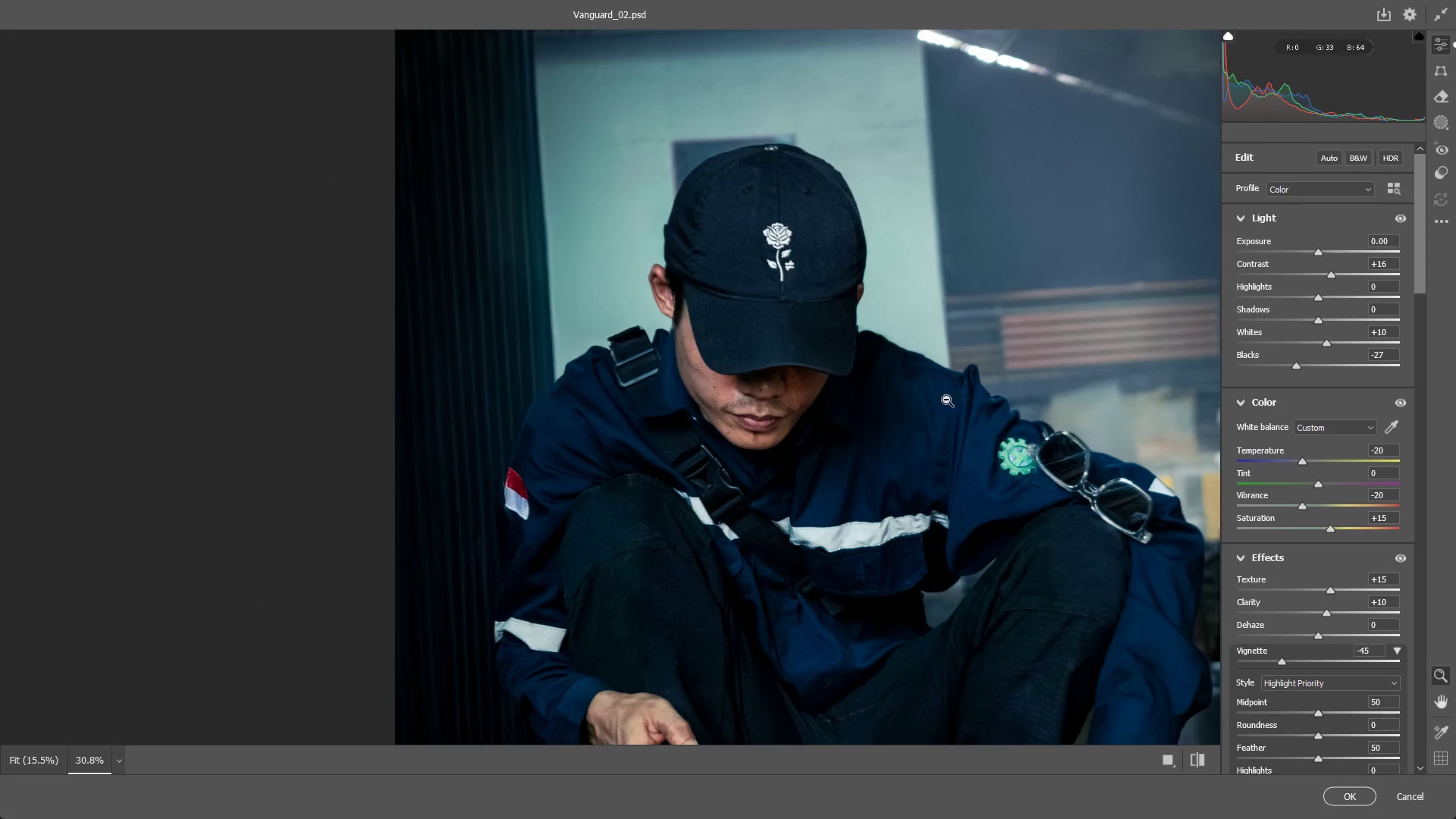 
left_click_drag(start_coordinate=[890, 392], to_coordinate=[866, 390])
 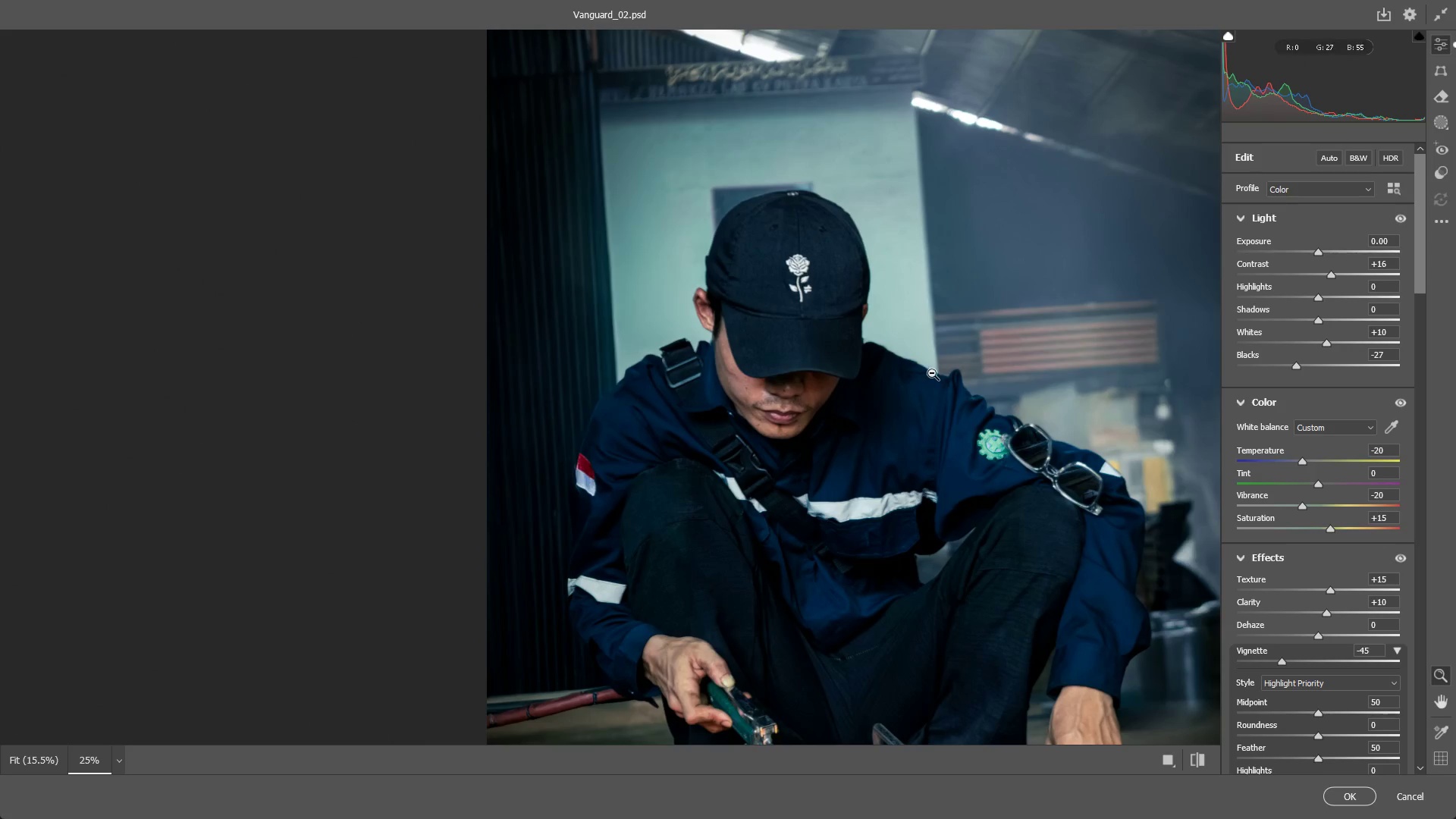 
left_click_drag(start_coordinate=[932, 372], to_coordinate=[961, 372])
 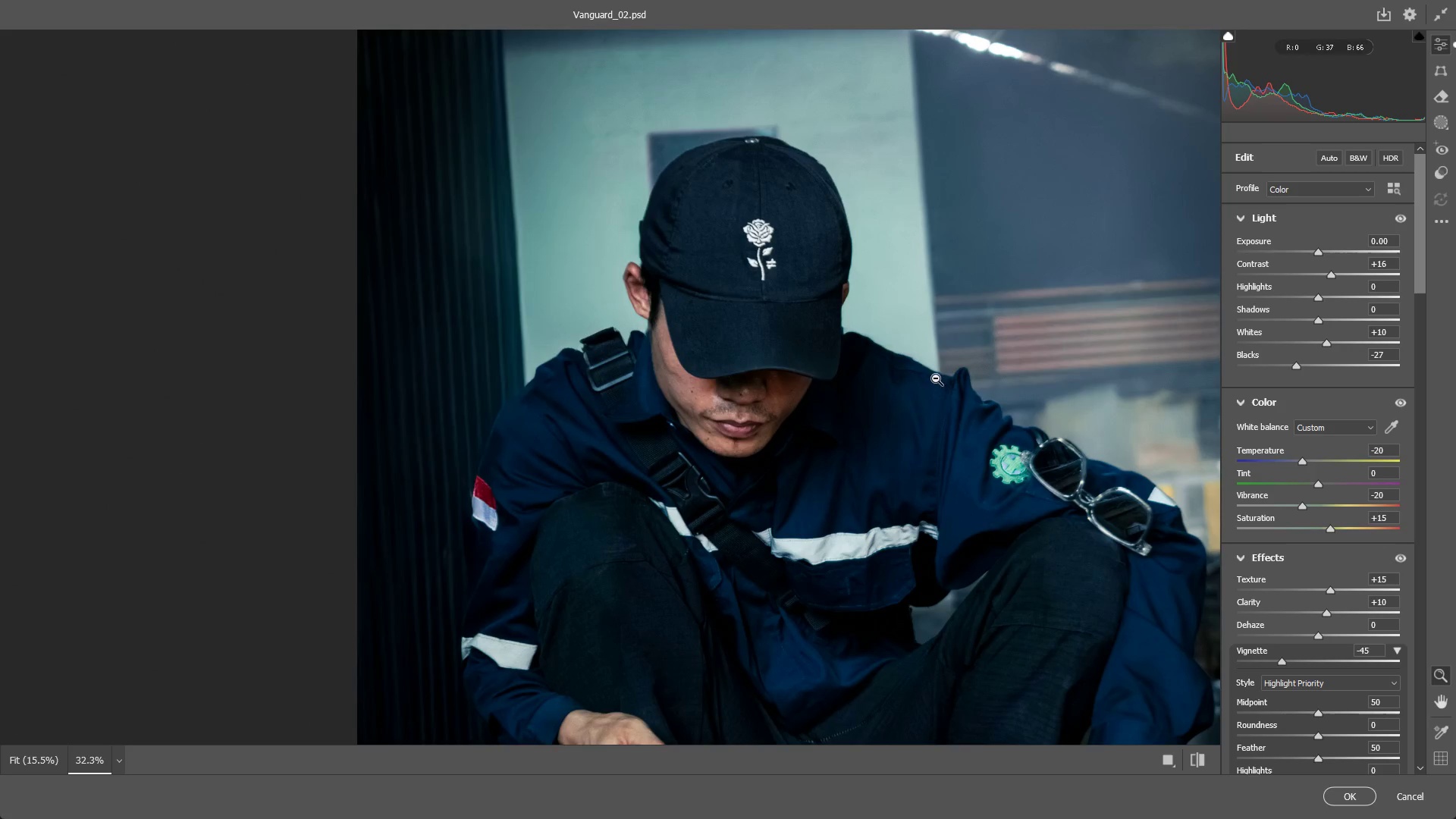 
left_click_drag(start_coordinate=[885, 388], to_coordinate=[871, 388])
 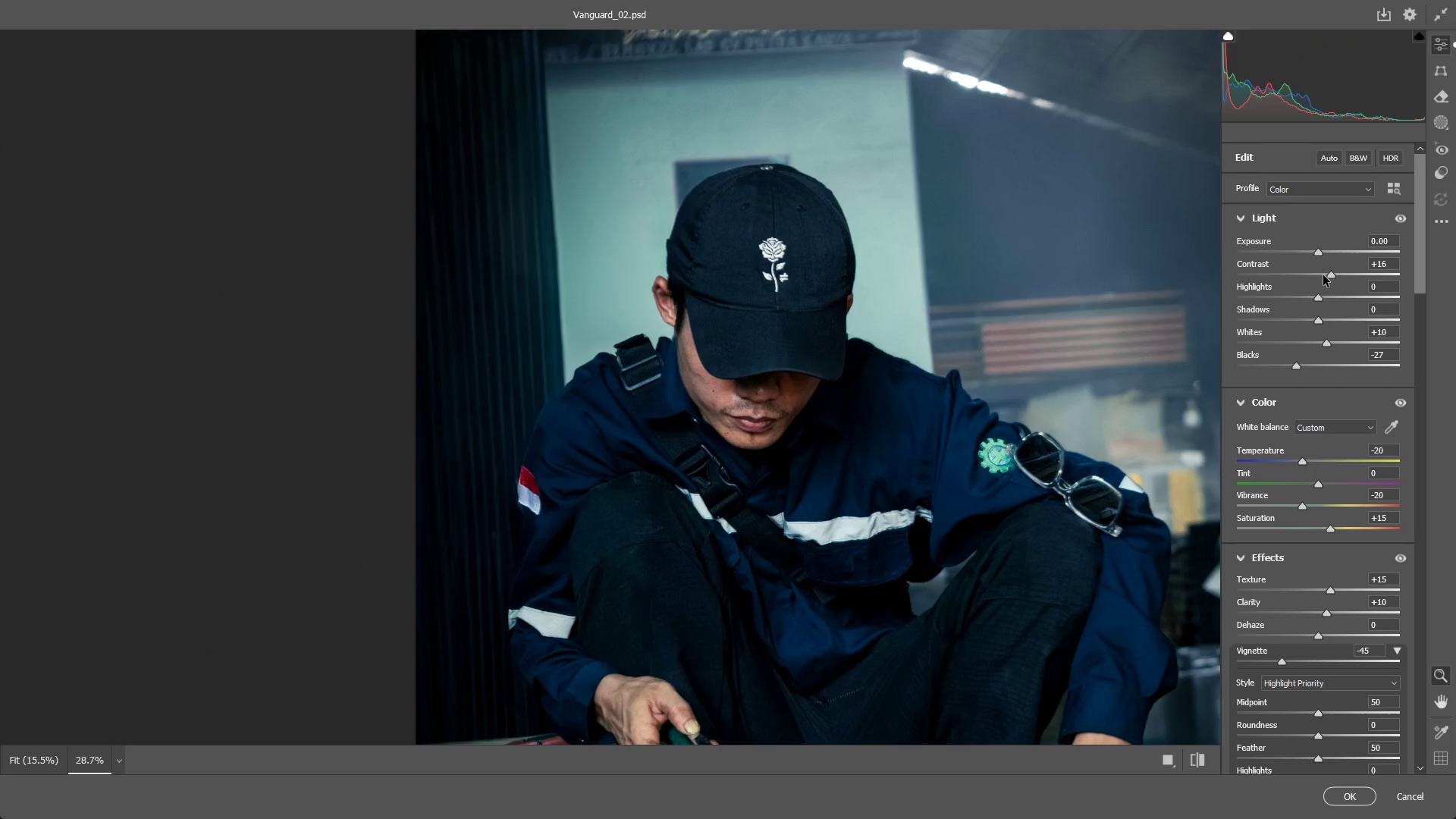 
left_click_drag(start_coordinate=[1331, 275], to_coordinate=[1326, 279])
 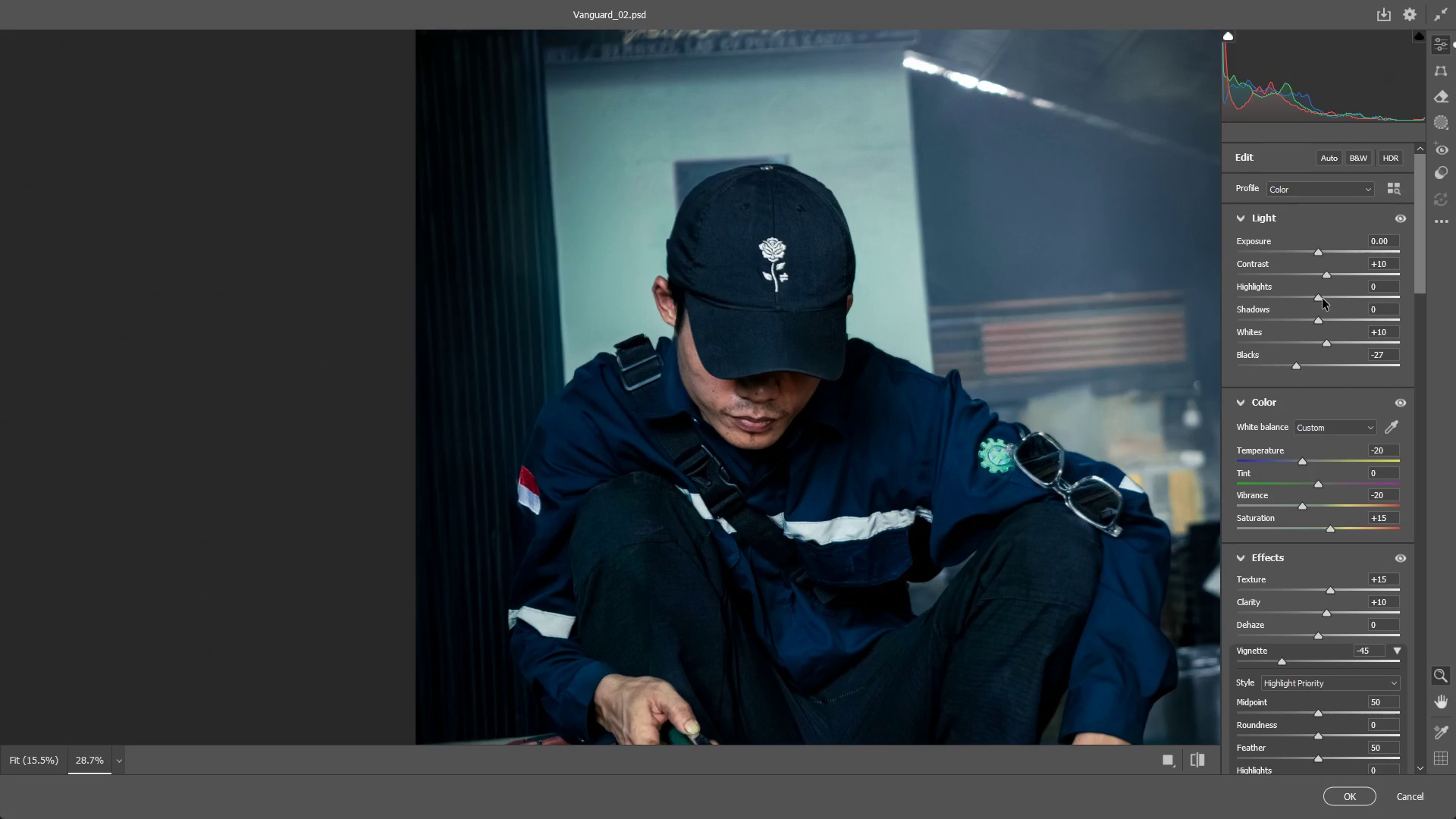 
left_click_drag(start_coordinate=[1323, 299], to_coordinate=[1321, 307])
 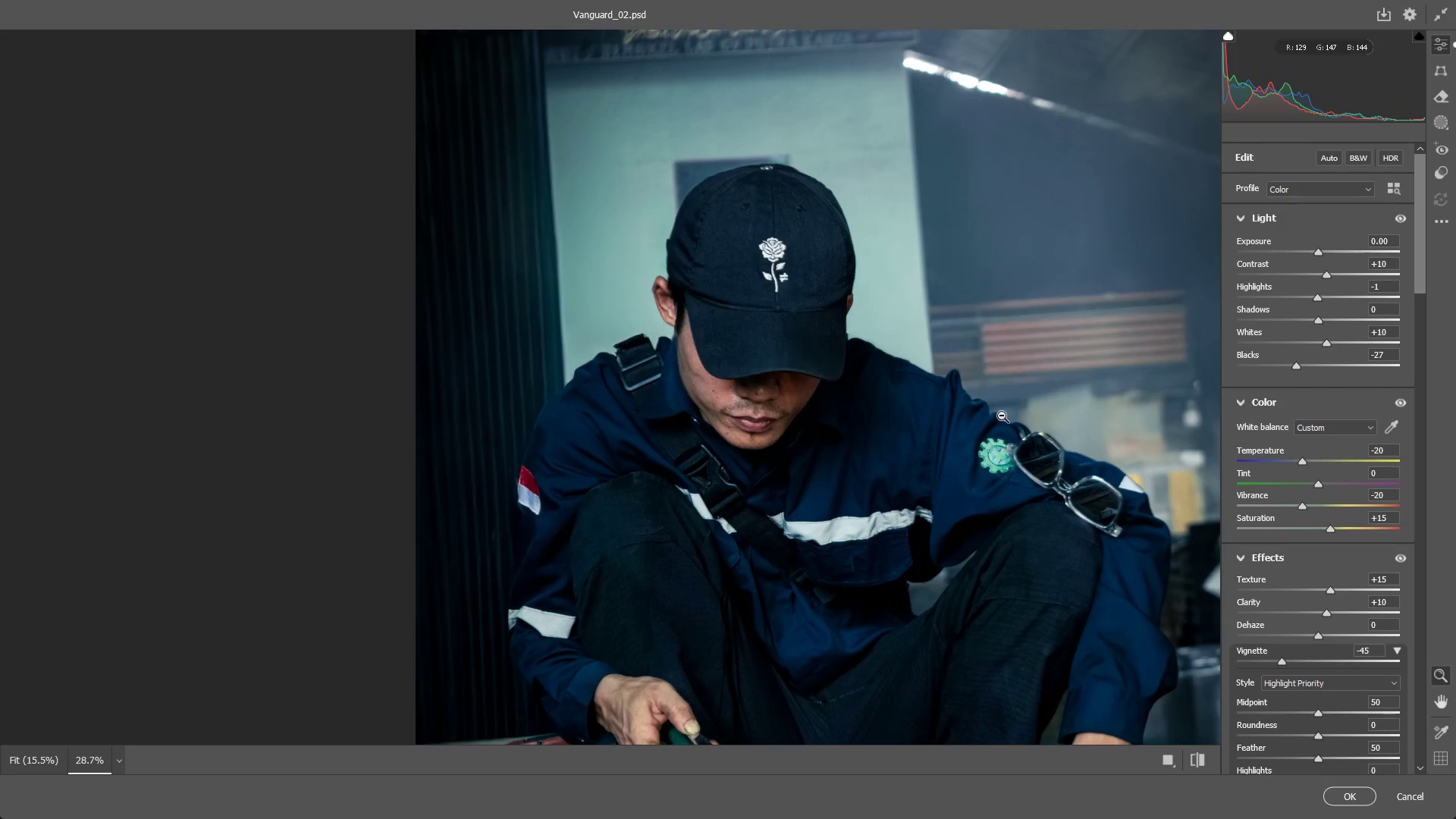 
left_click_drag(start_coordinate=[982, 416], to_coordinate=[906, 414])
 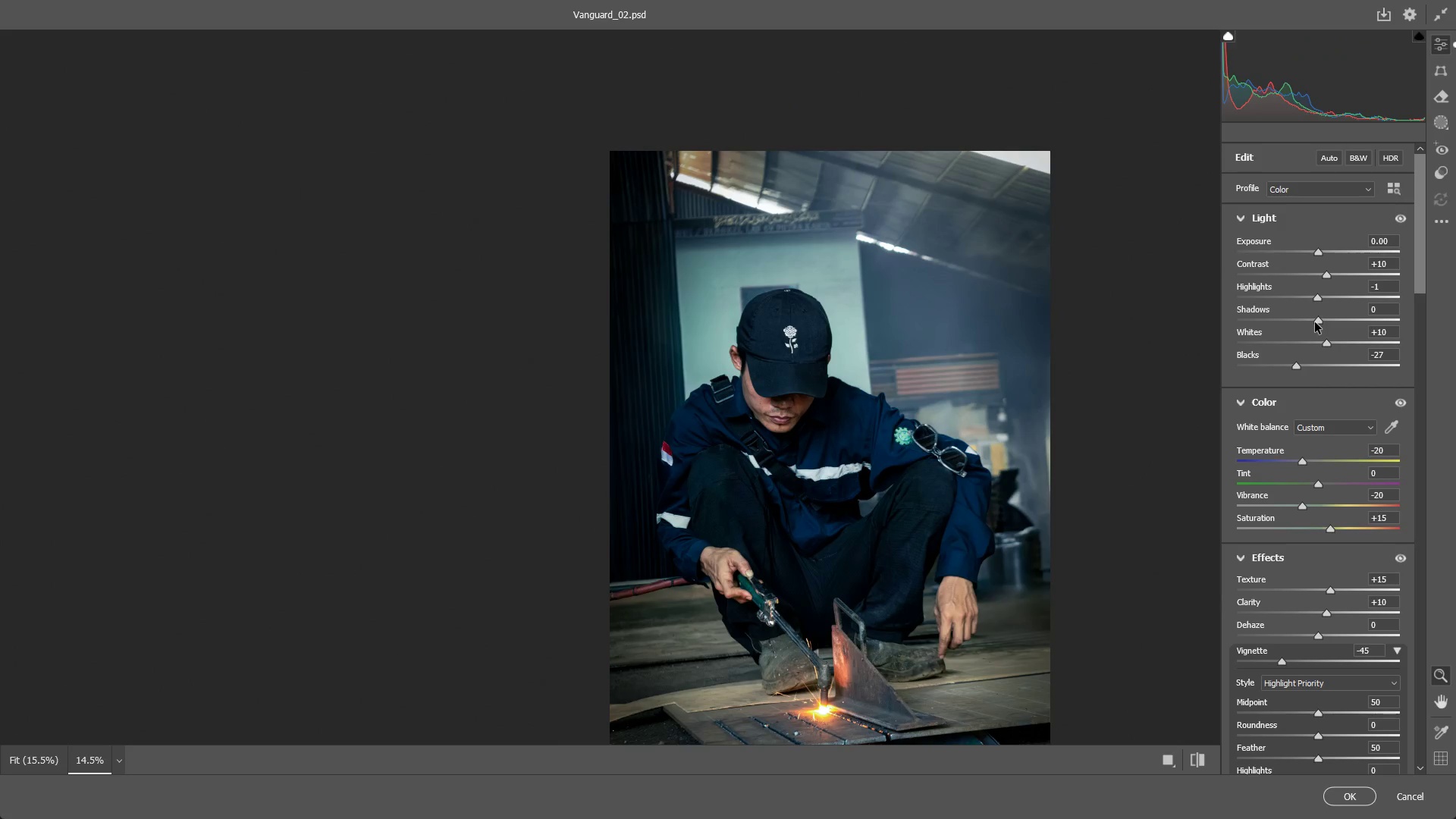 
left_click_drag(start_coordinate=[1316, 320], to_coordinate=[1258, 324])
 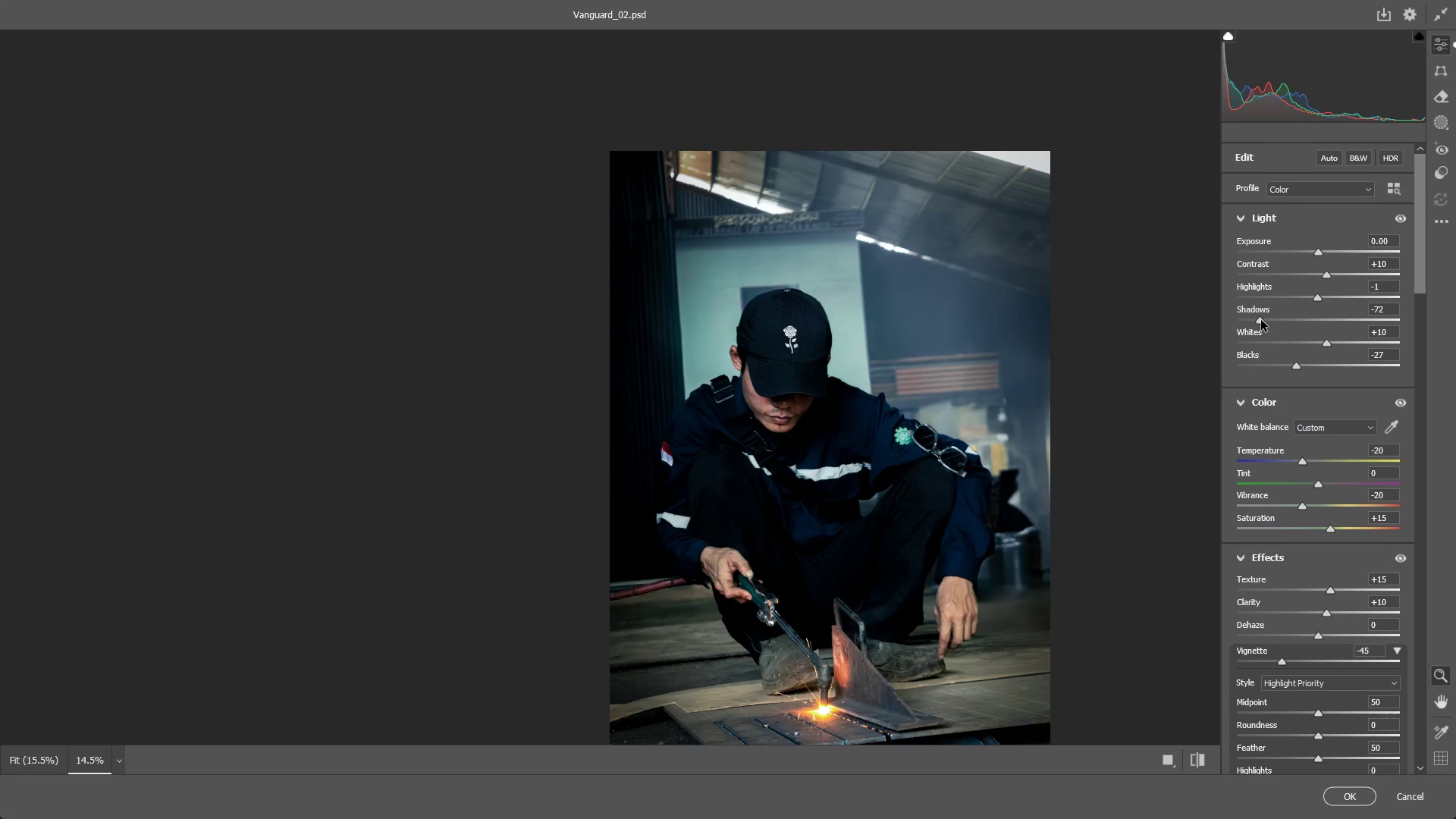 
double_click([1261, 320])
 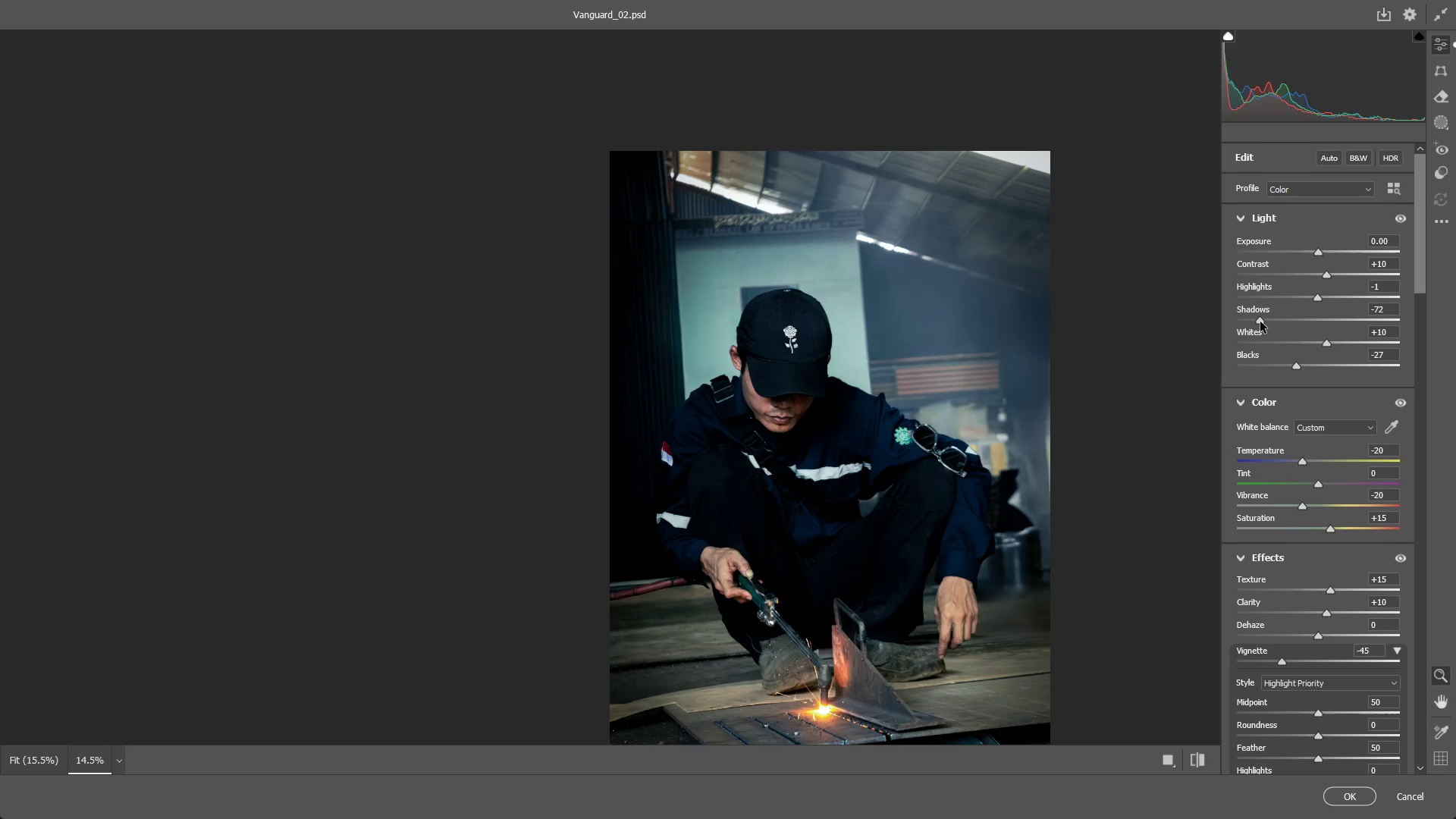 
double_click([1260, 322])
 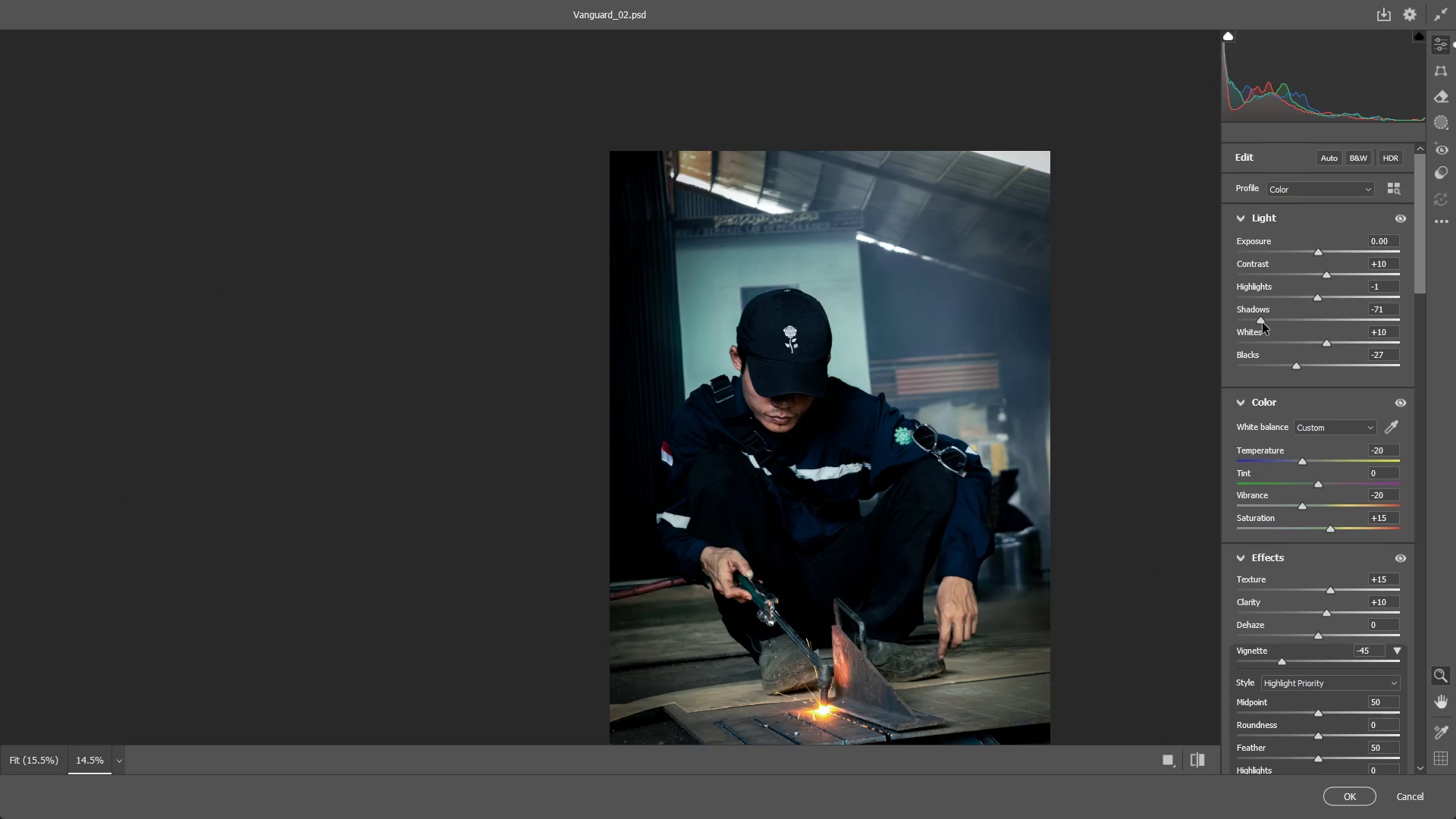 
double_click([1263, 322])
 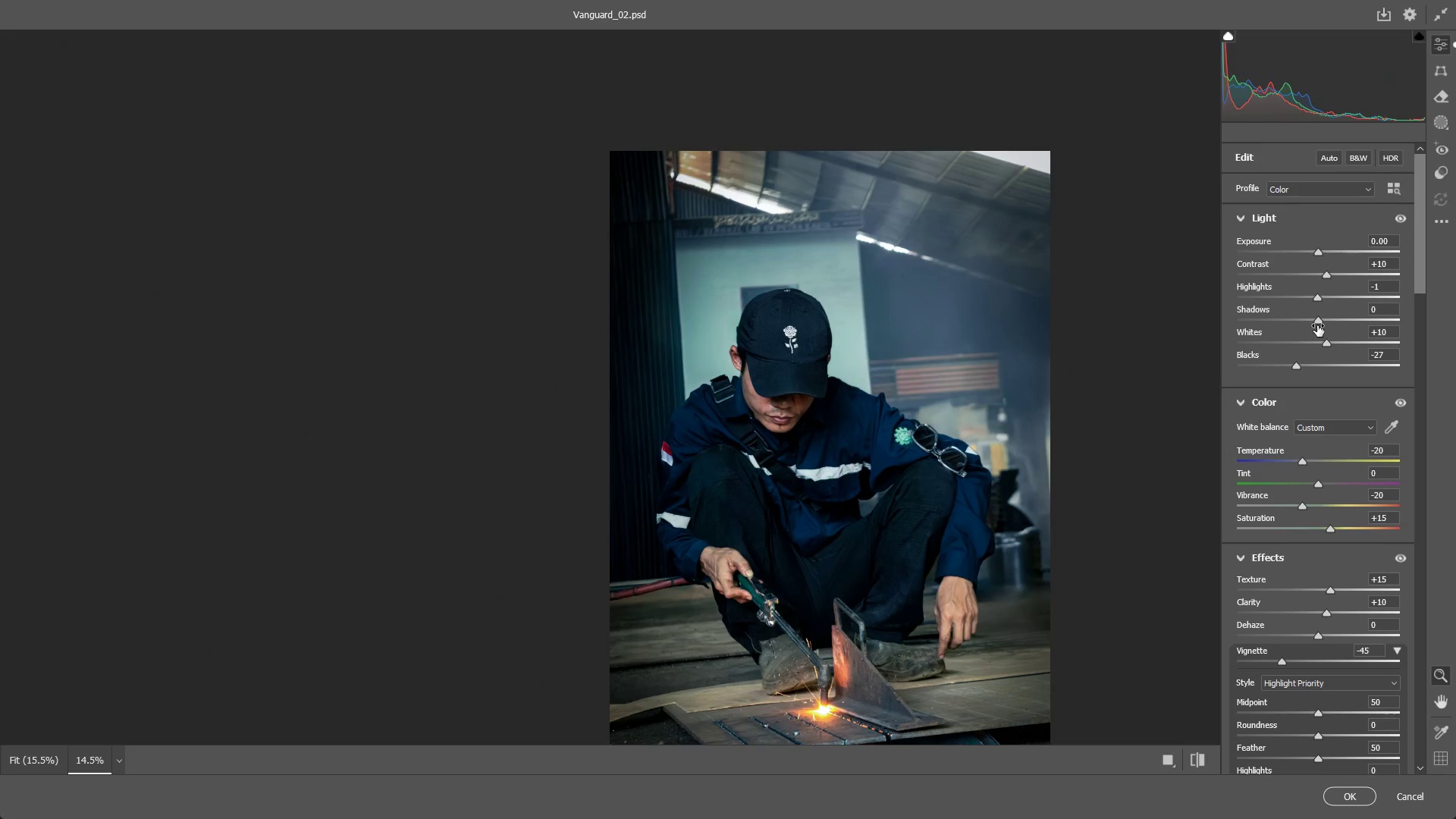 
left_click_drag(start_coordinate=[1321, 320], to_coordinate=[1307, 319])
 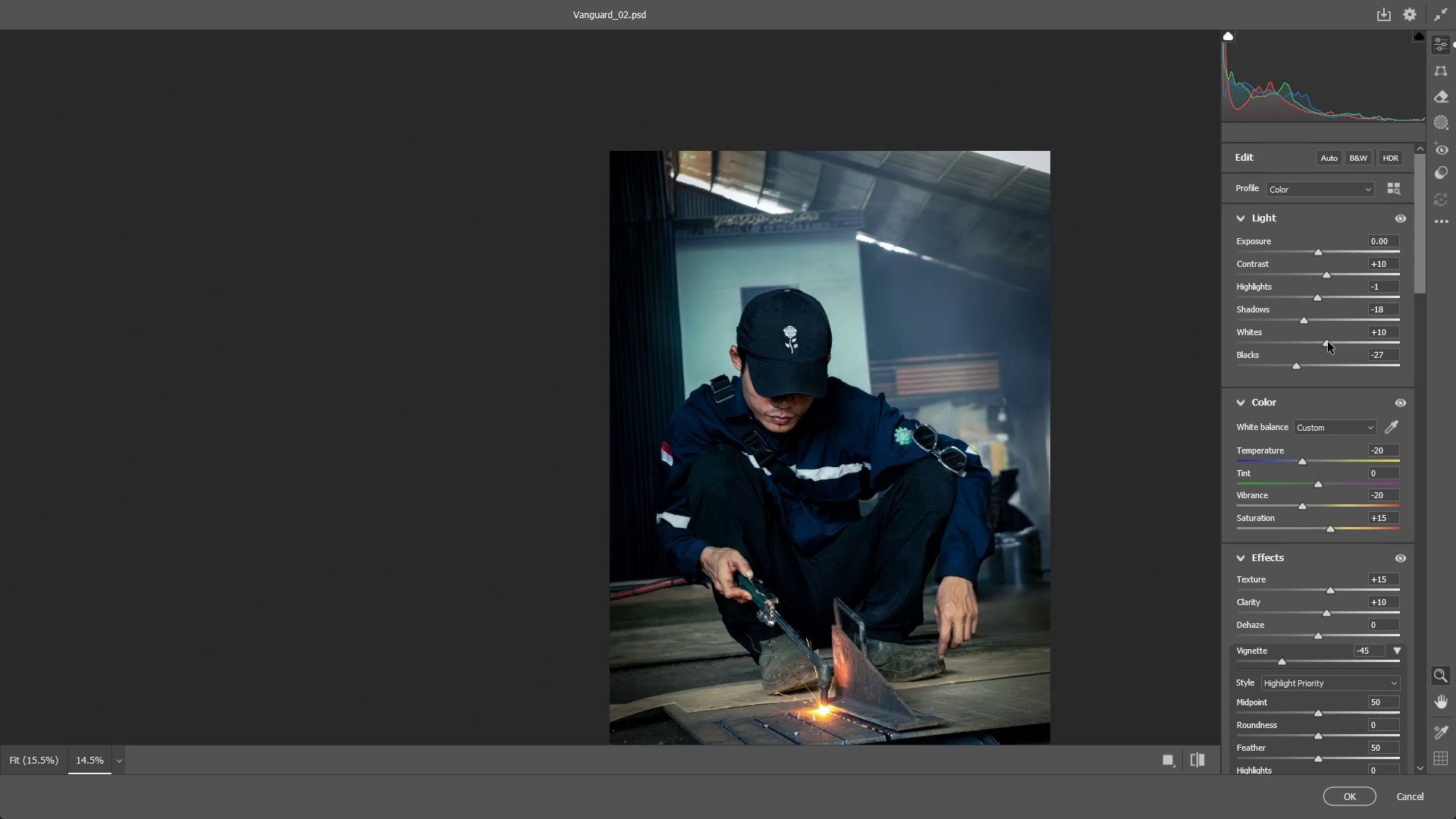 
left_click_drag(start_coordinate=[1330, 341], to_coordinate=[1367, 339])
 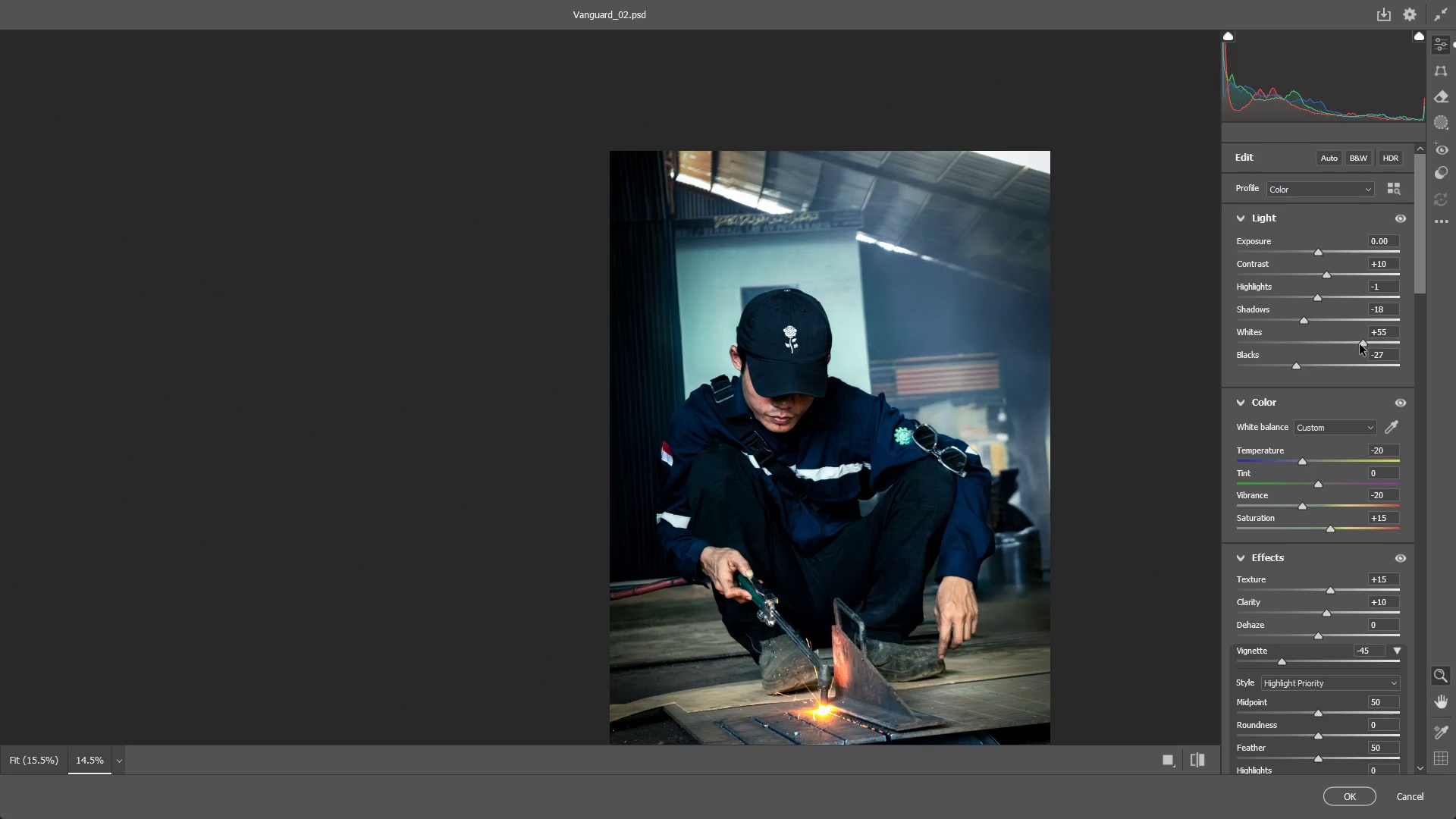 
double_click([1358, 346])
 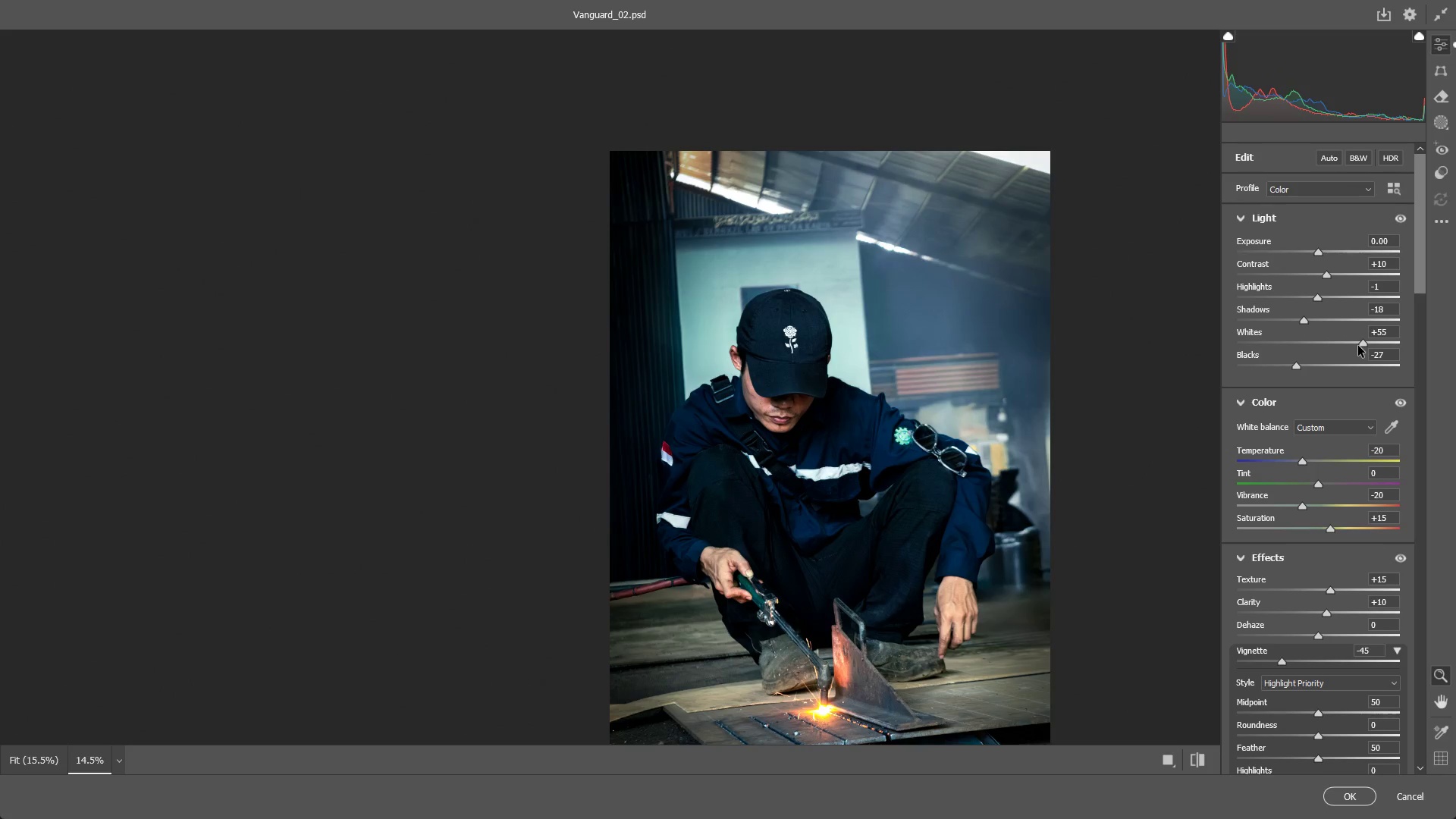 
triple_click([1358, 346])
 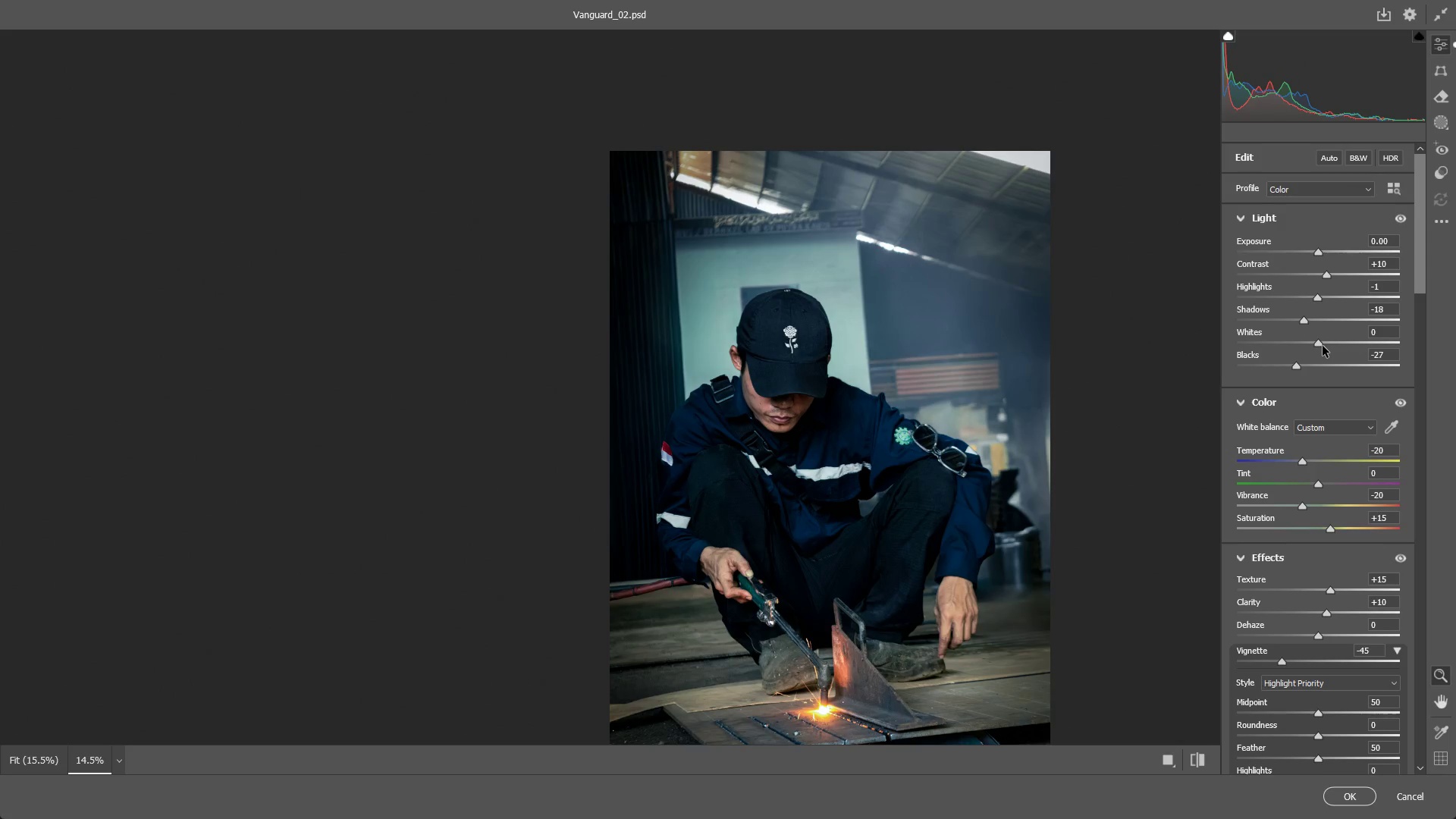 
left_click_drag(start_coordinate=[1317, 345], to_coordinate=[1311, 346])
 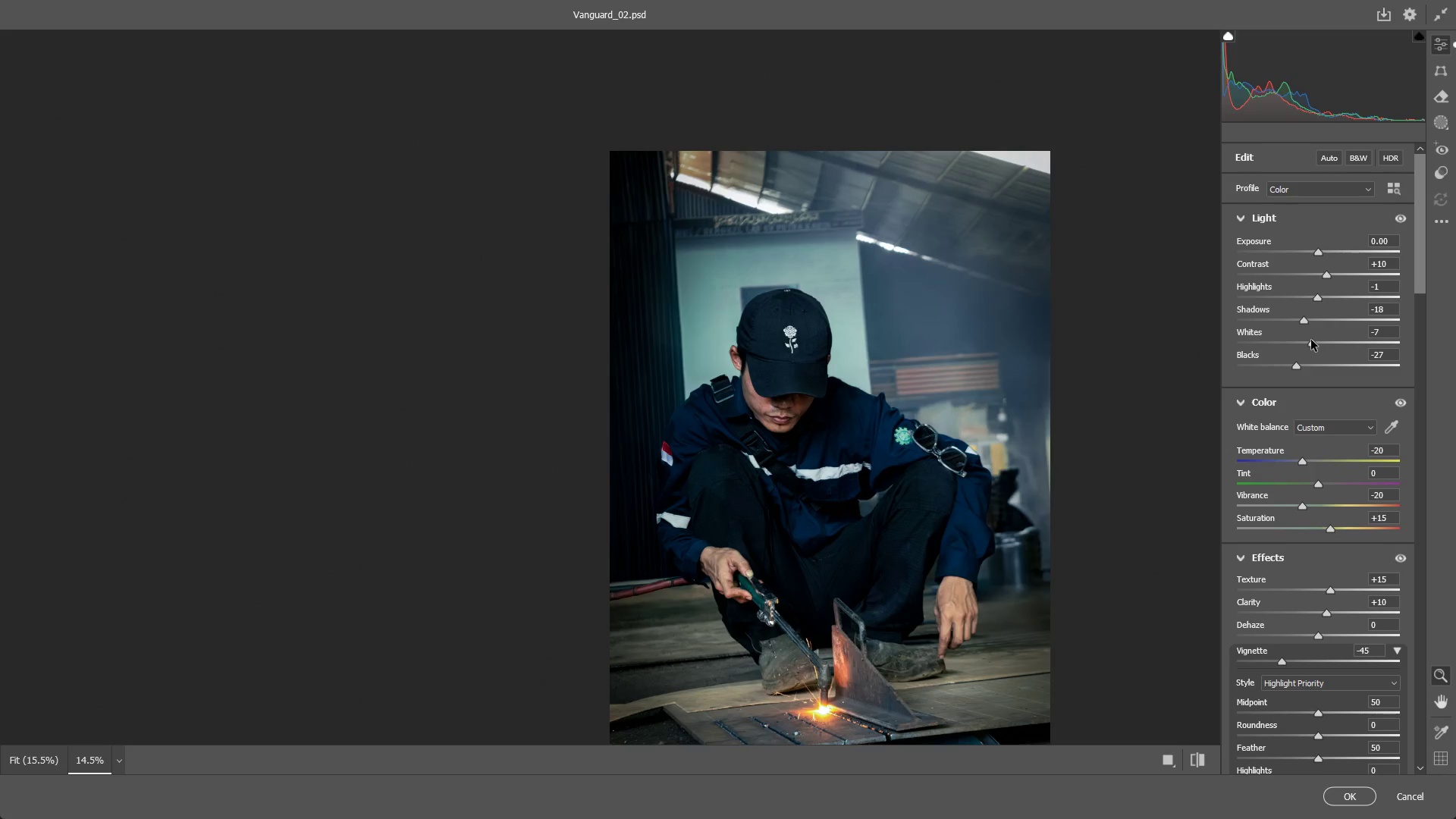 
triple_click([1311, 340])
 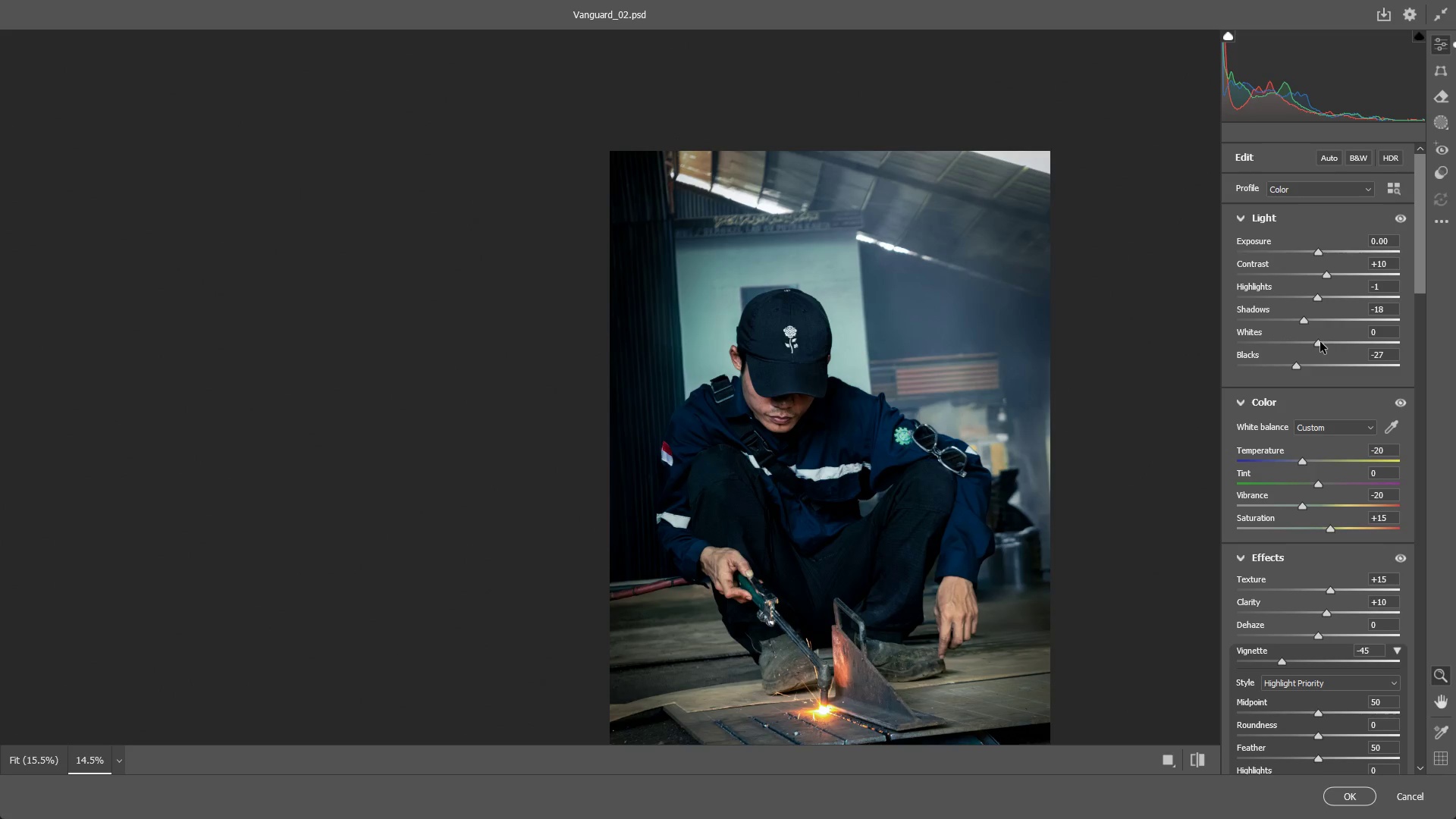 
left_click_drag(start_coordinate=[1320, 342], to_coordinate=[1312, 343])
 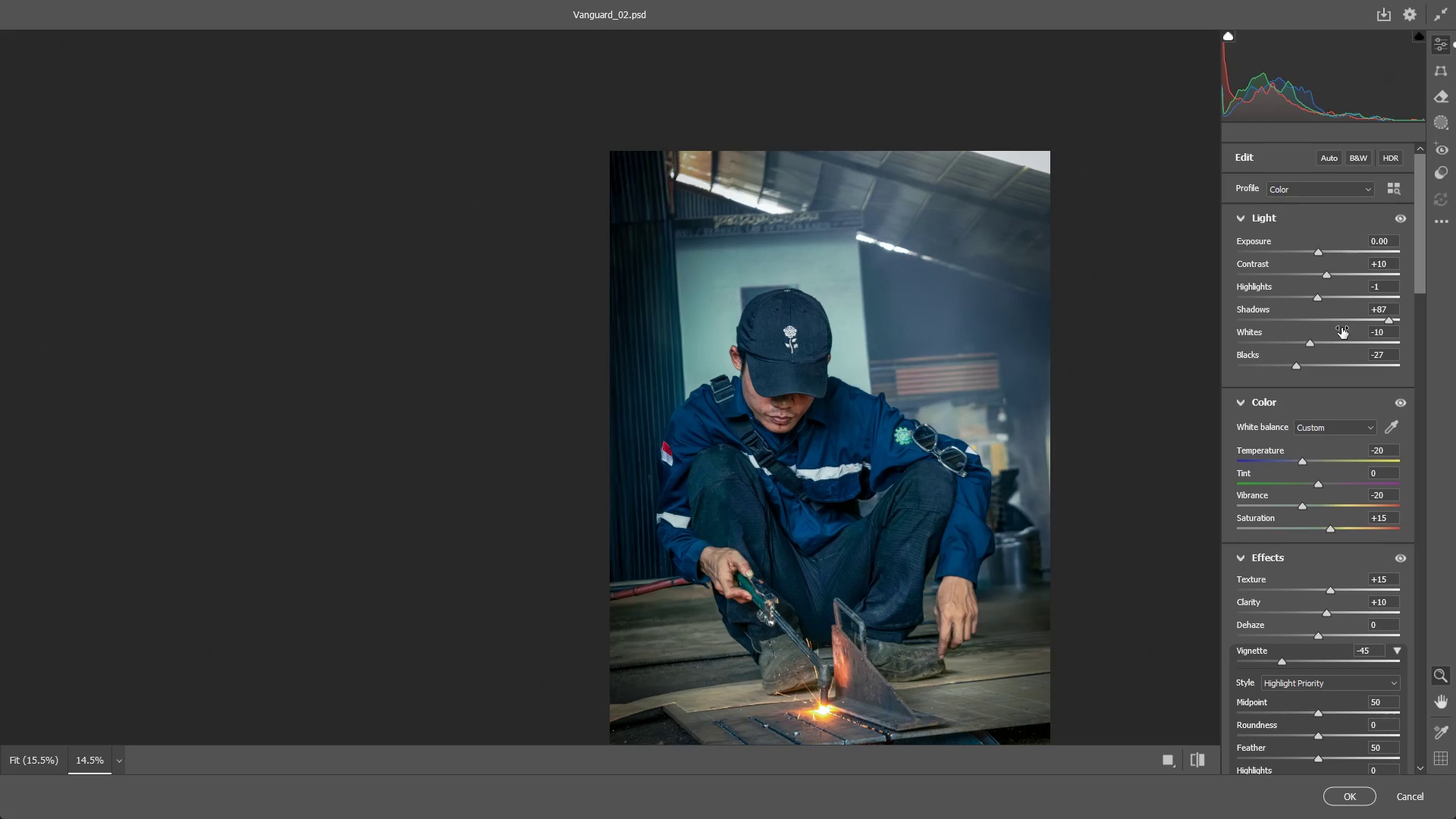 
key(Control+Z)
 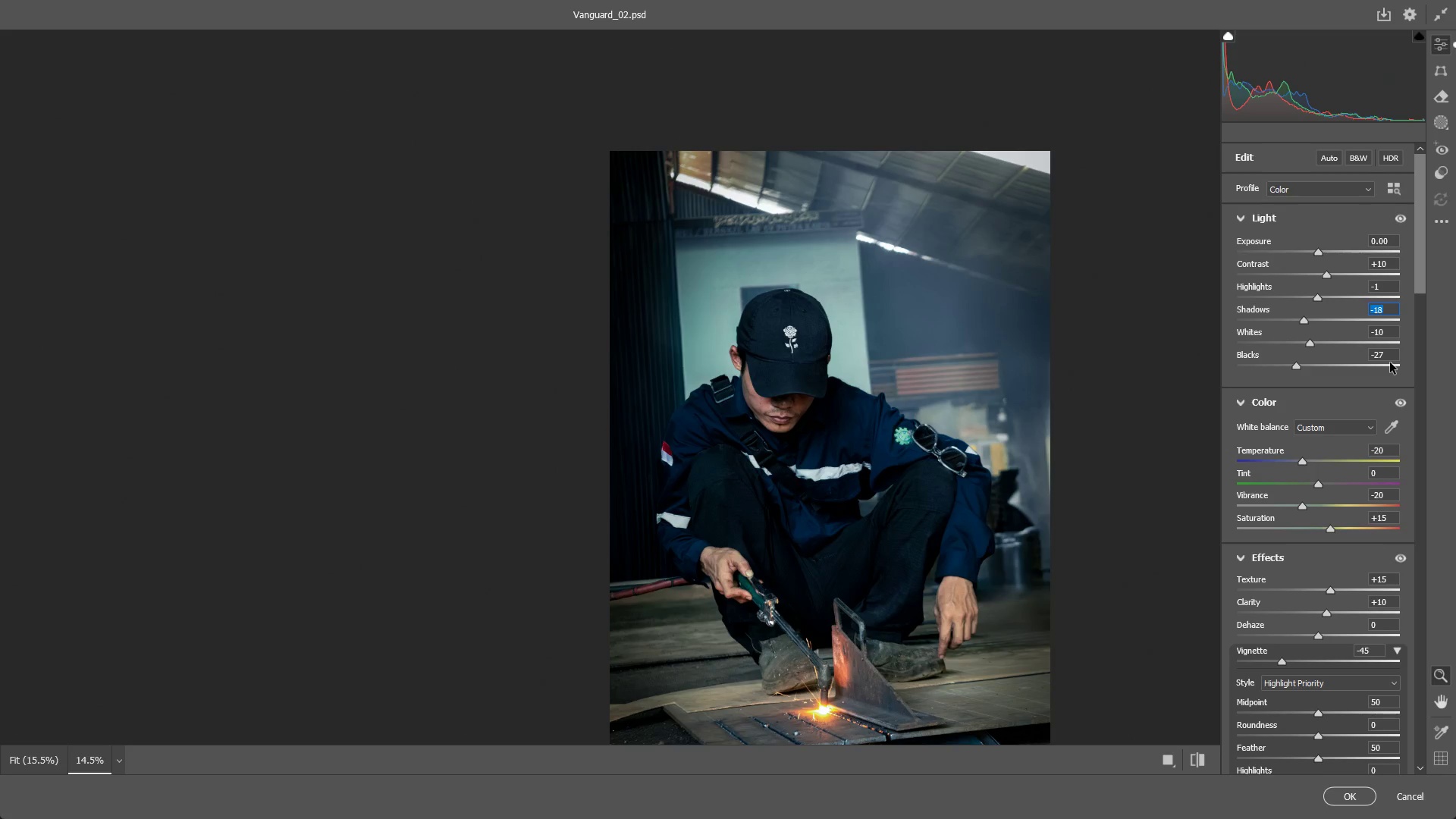 
key(ArrowRight)
 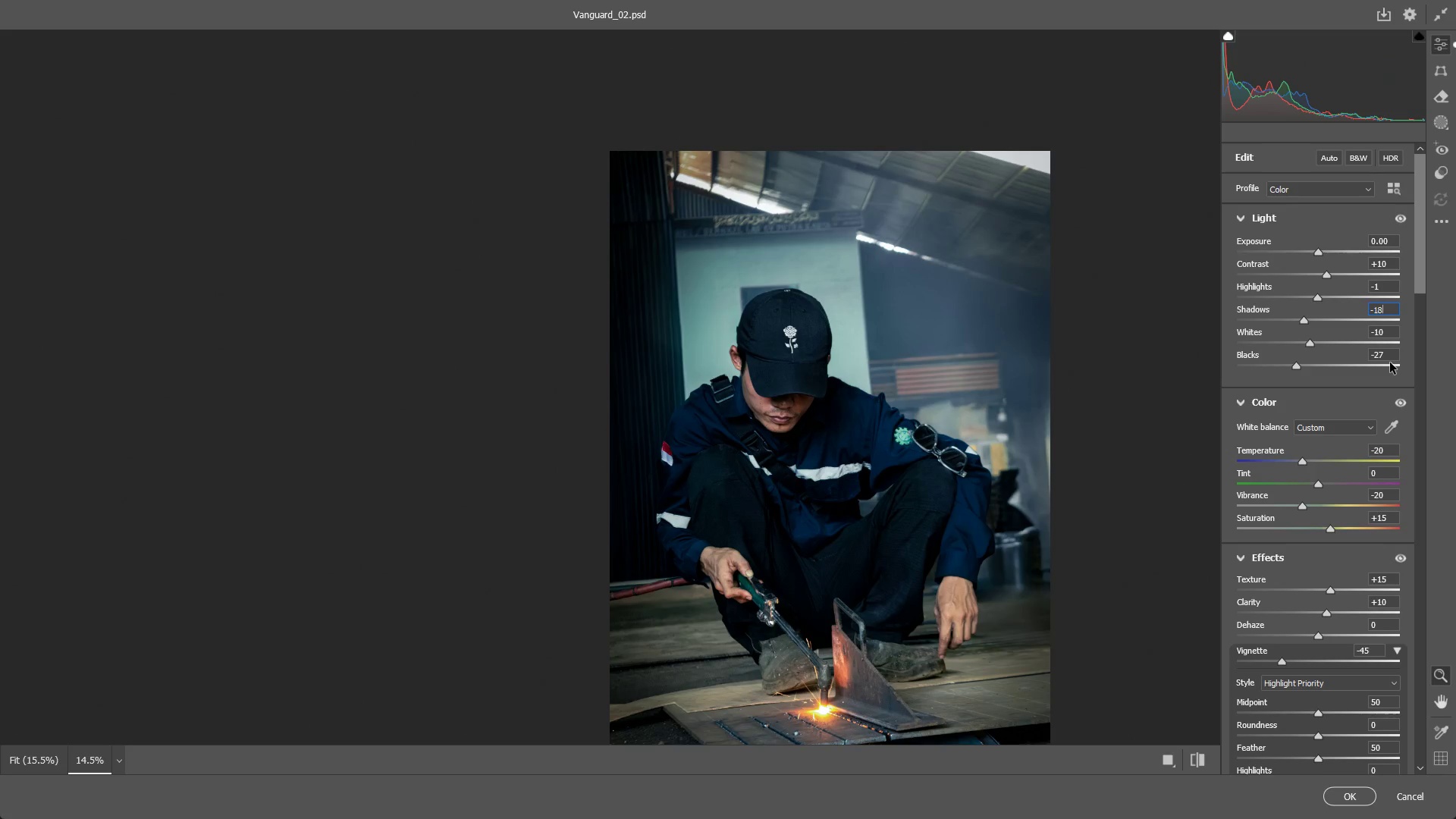 
key(Backspace)
 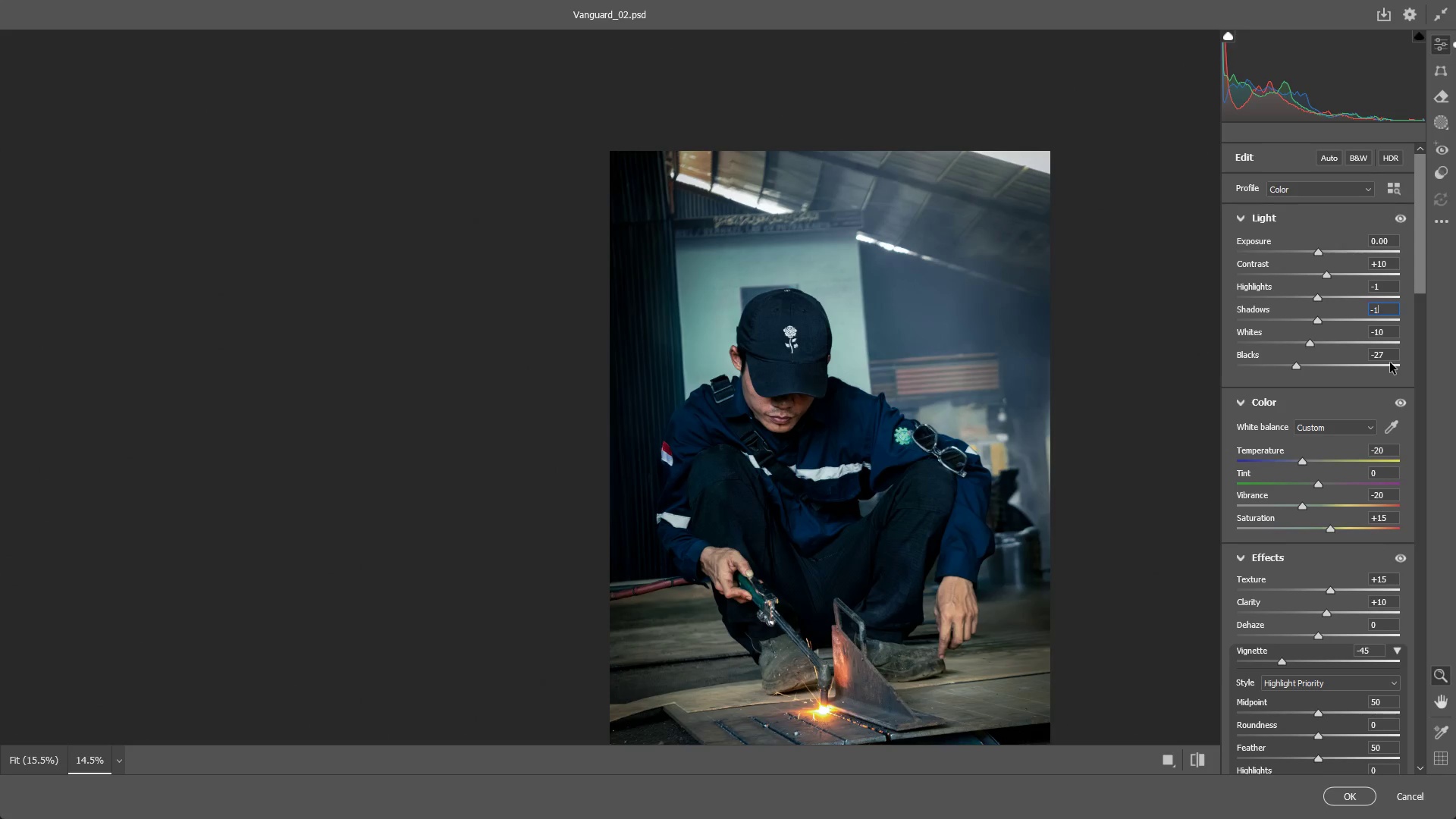 
key(Backspace)
 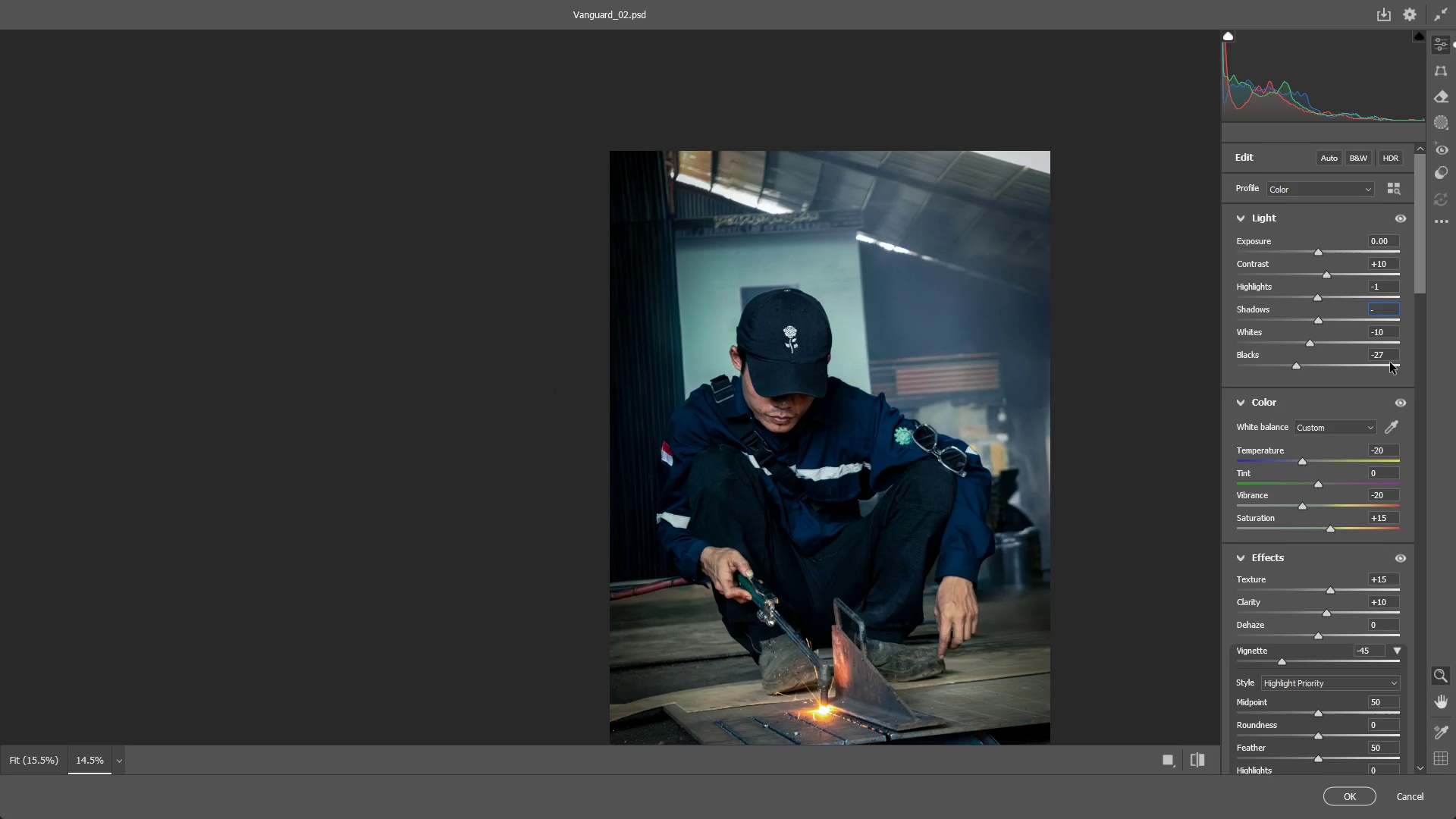 
key(Numpad2)
 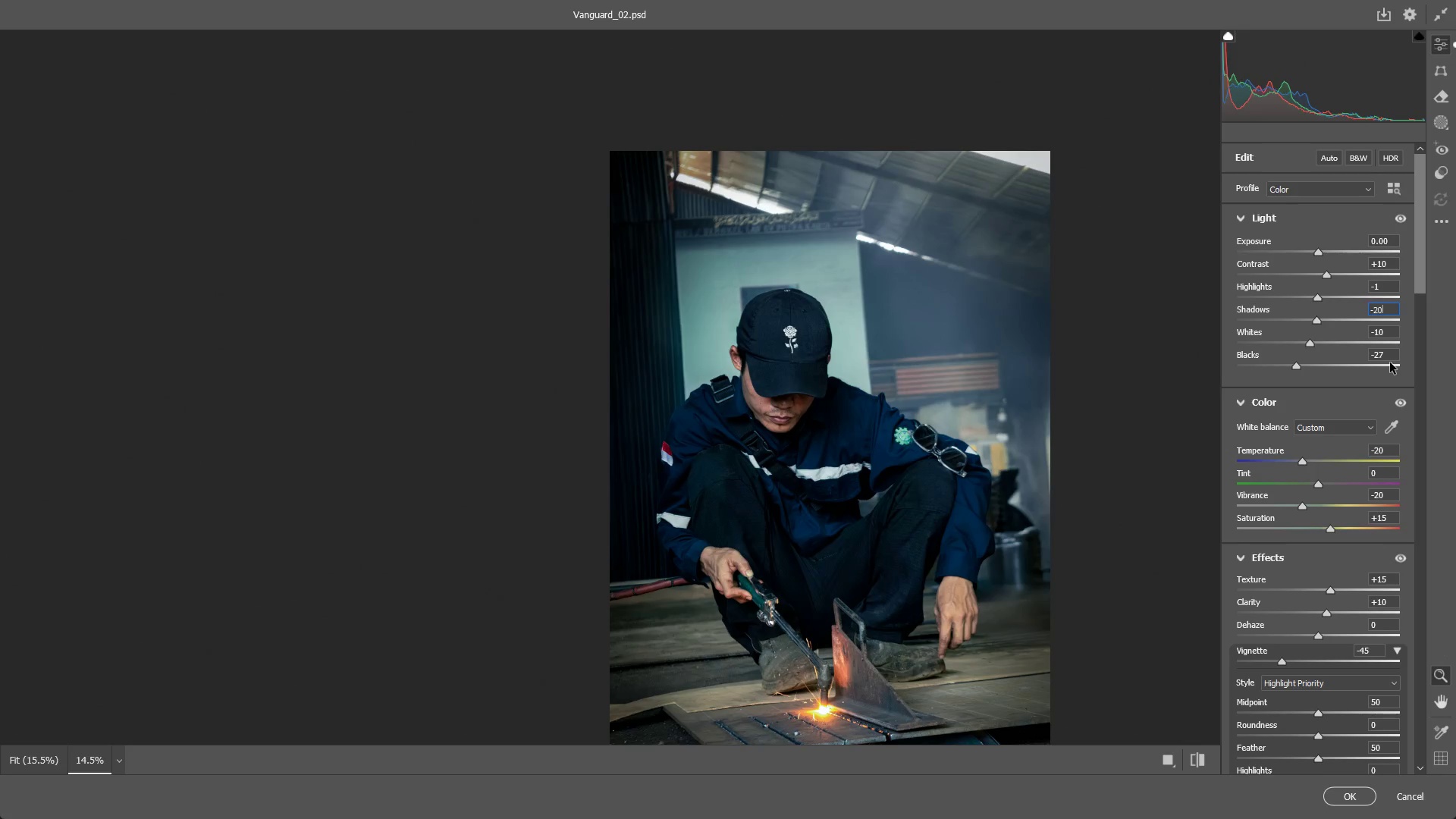 
key(Numpad0)
 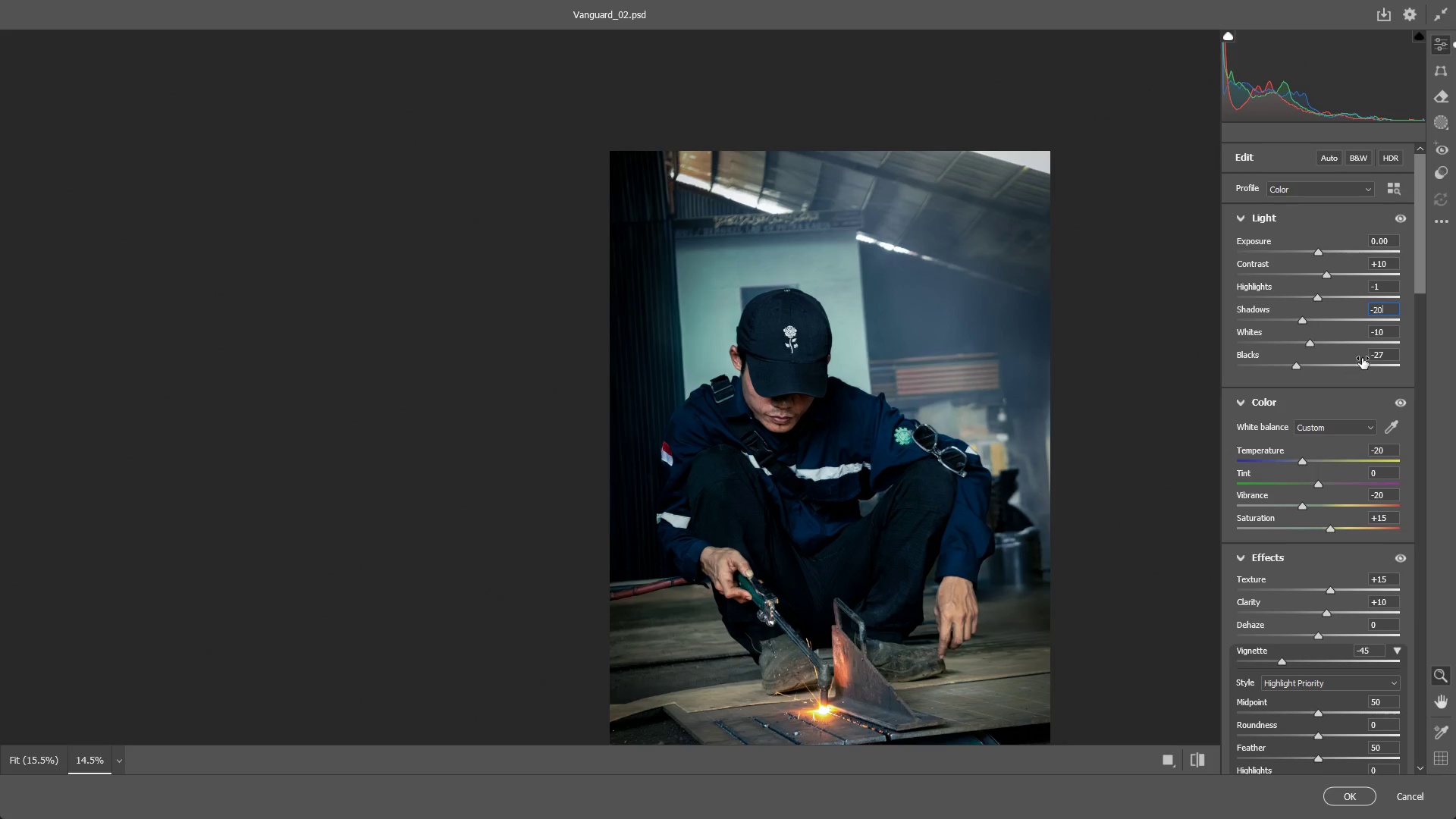 
left_click([1392, 356])
 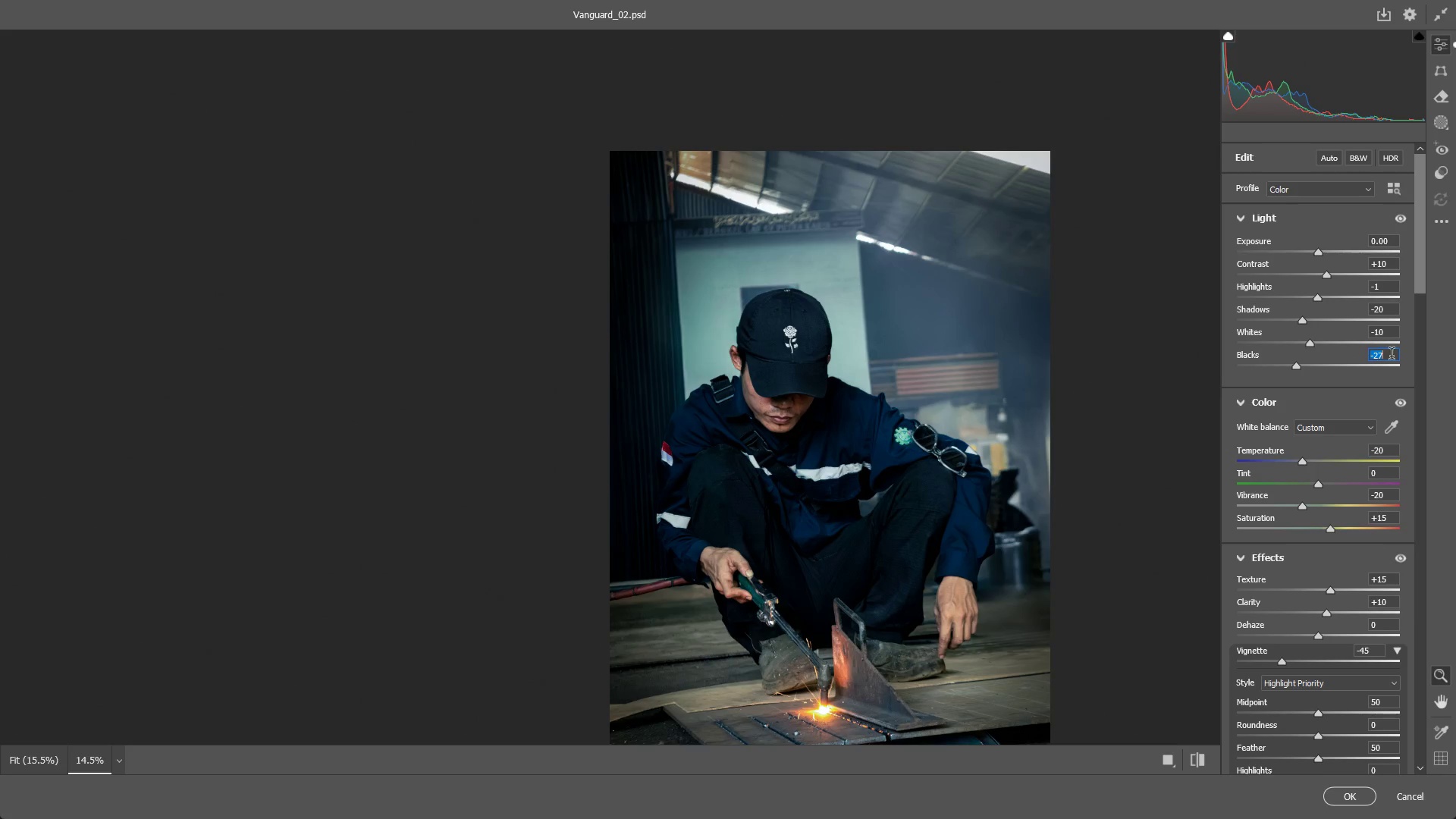 
key(ArrowRight)
 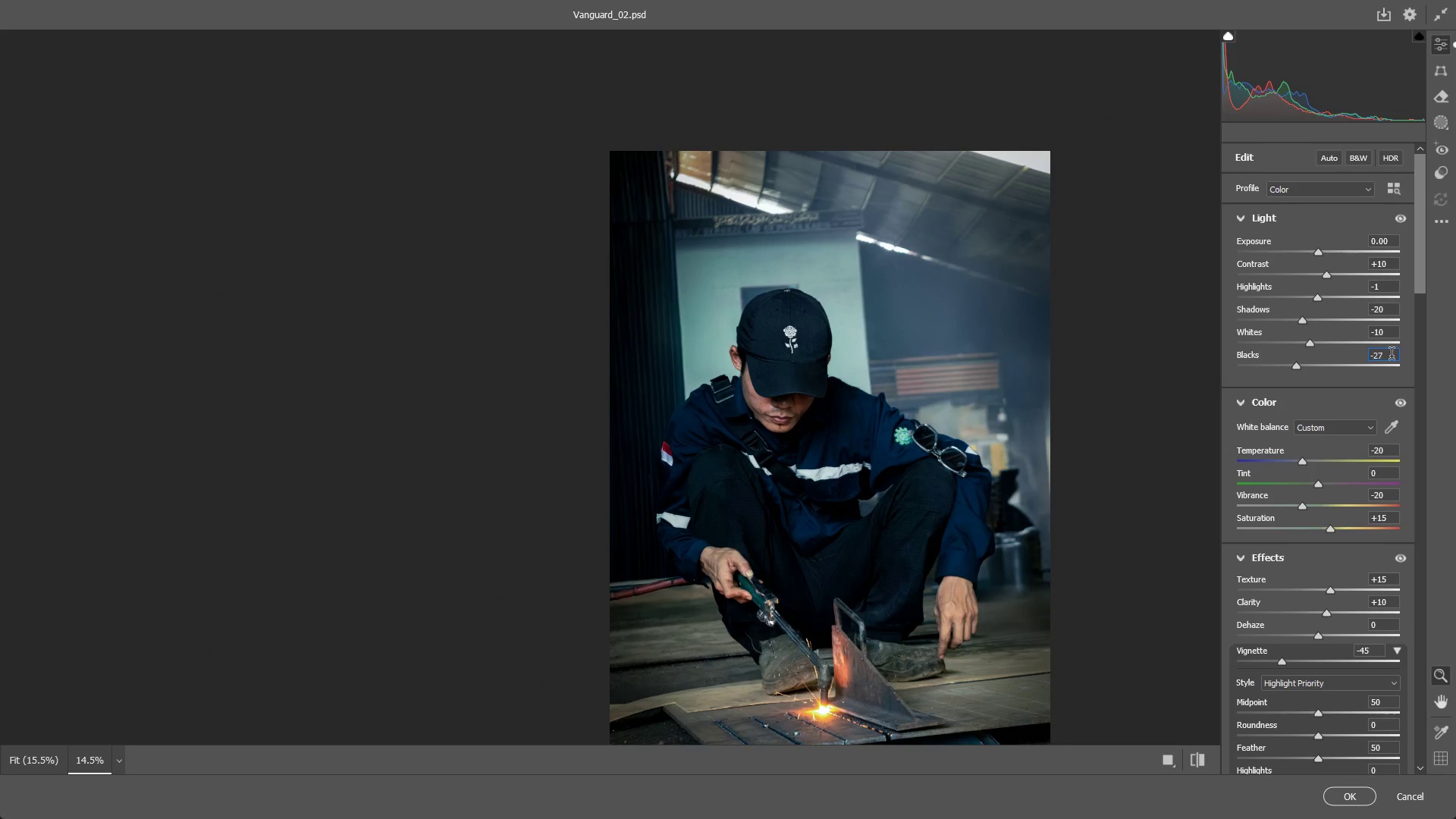 
key(Backspace)
 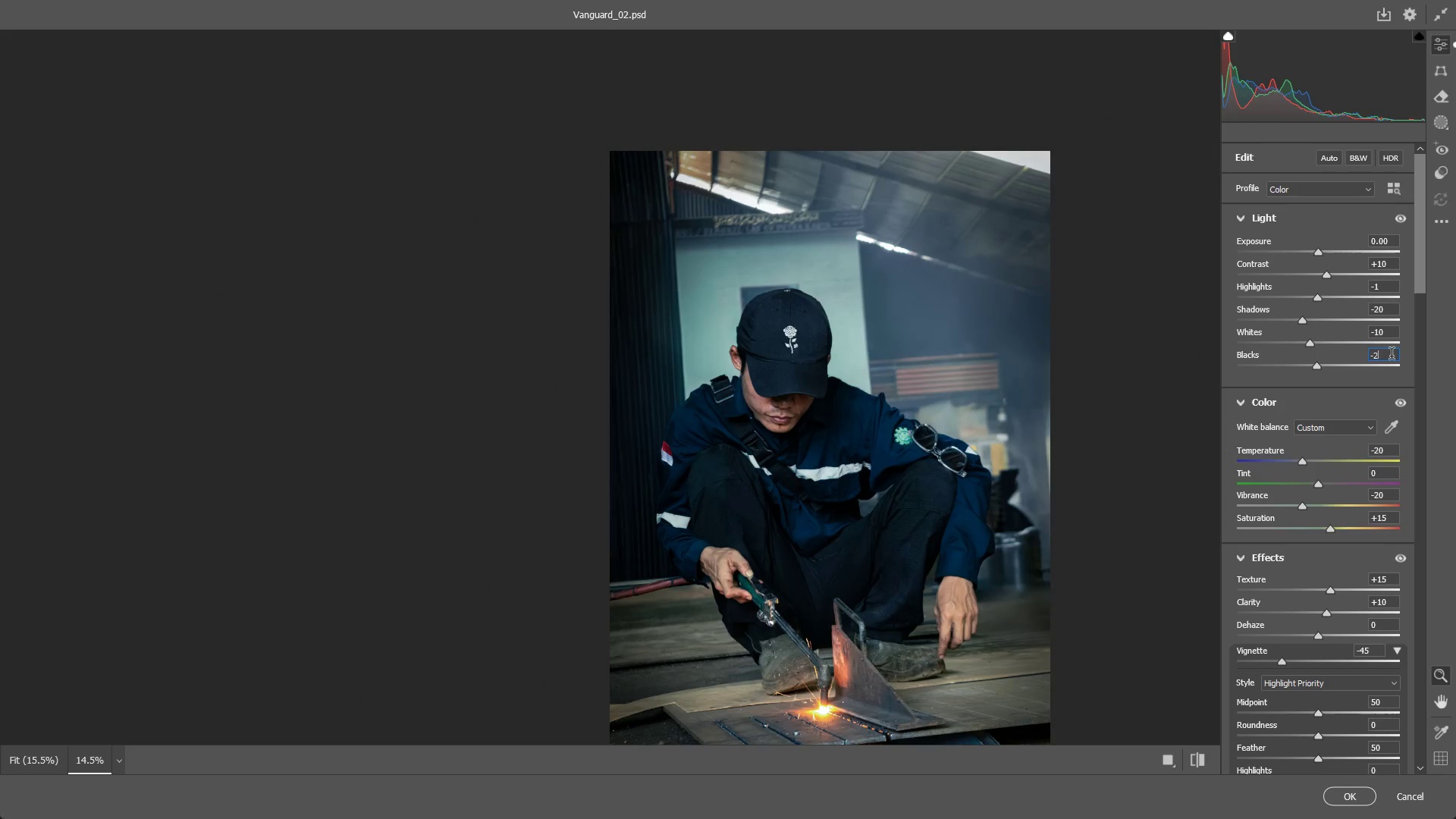 
key(Backspace)
 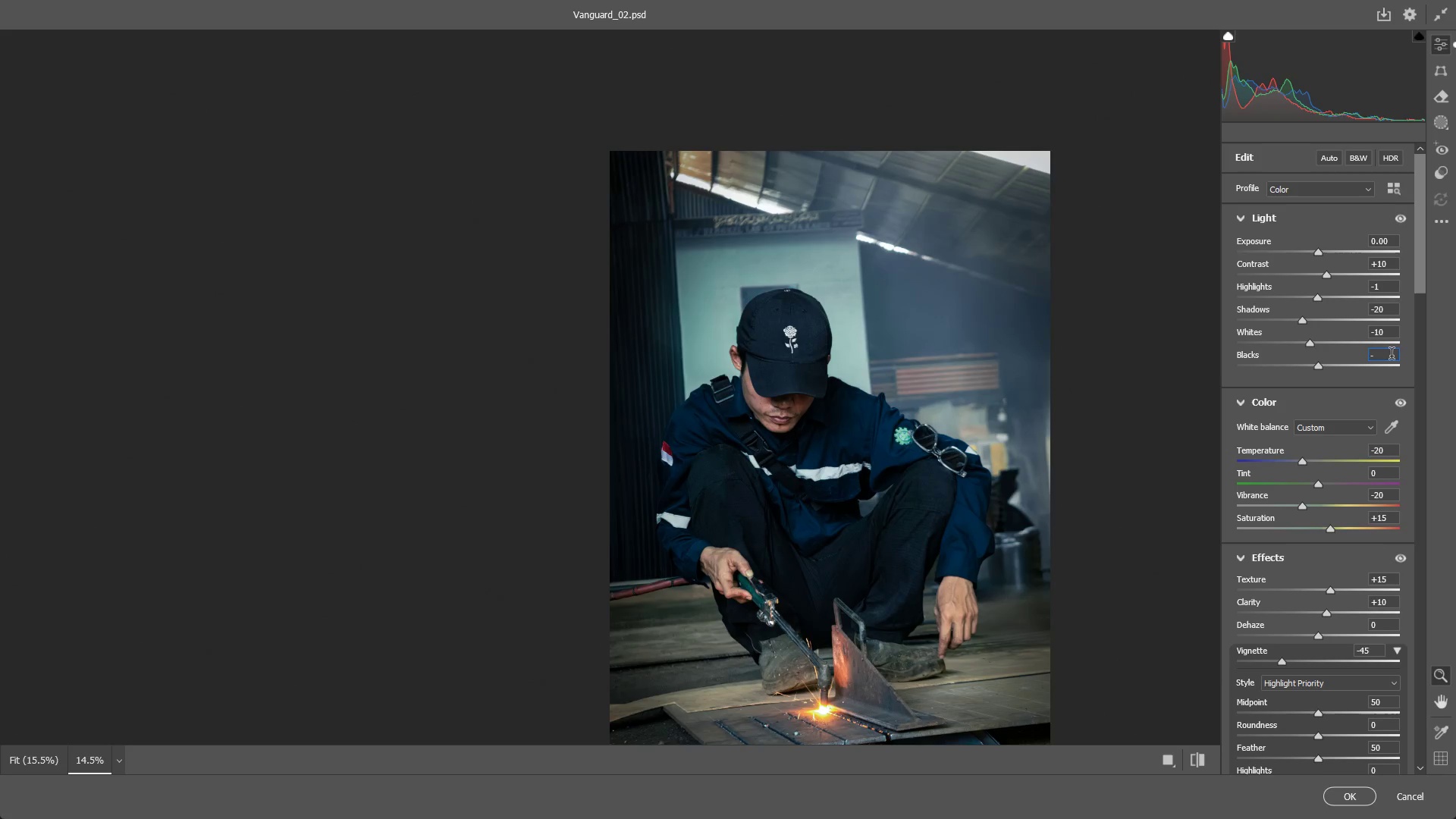 
key(Numpad3)
 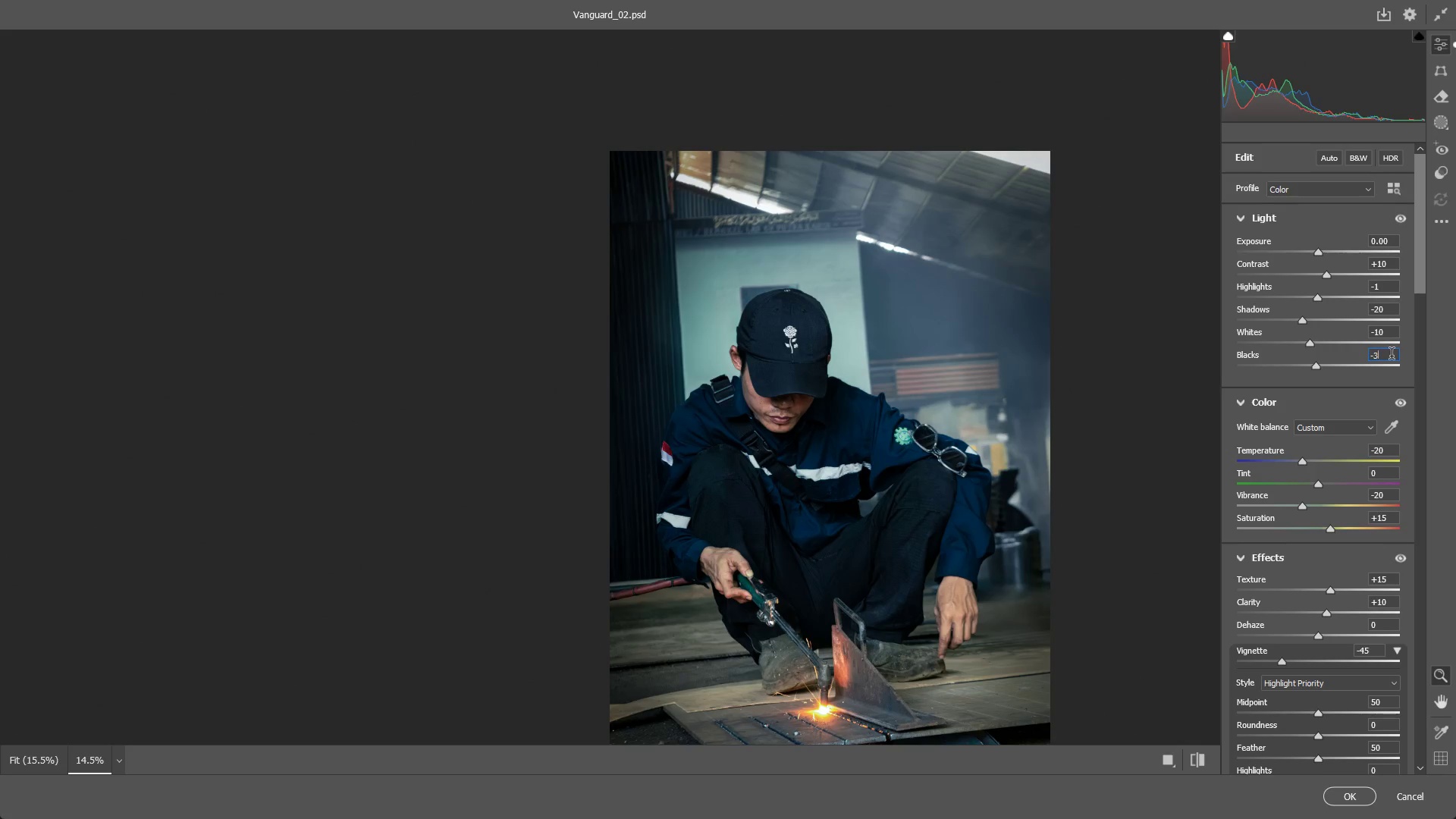 
key(Numpad0)
 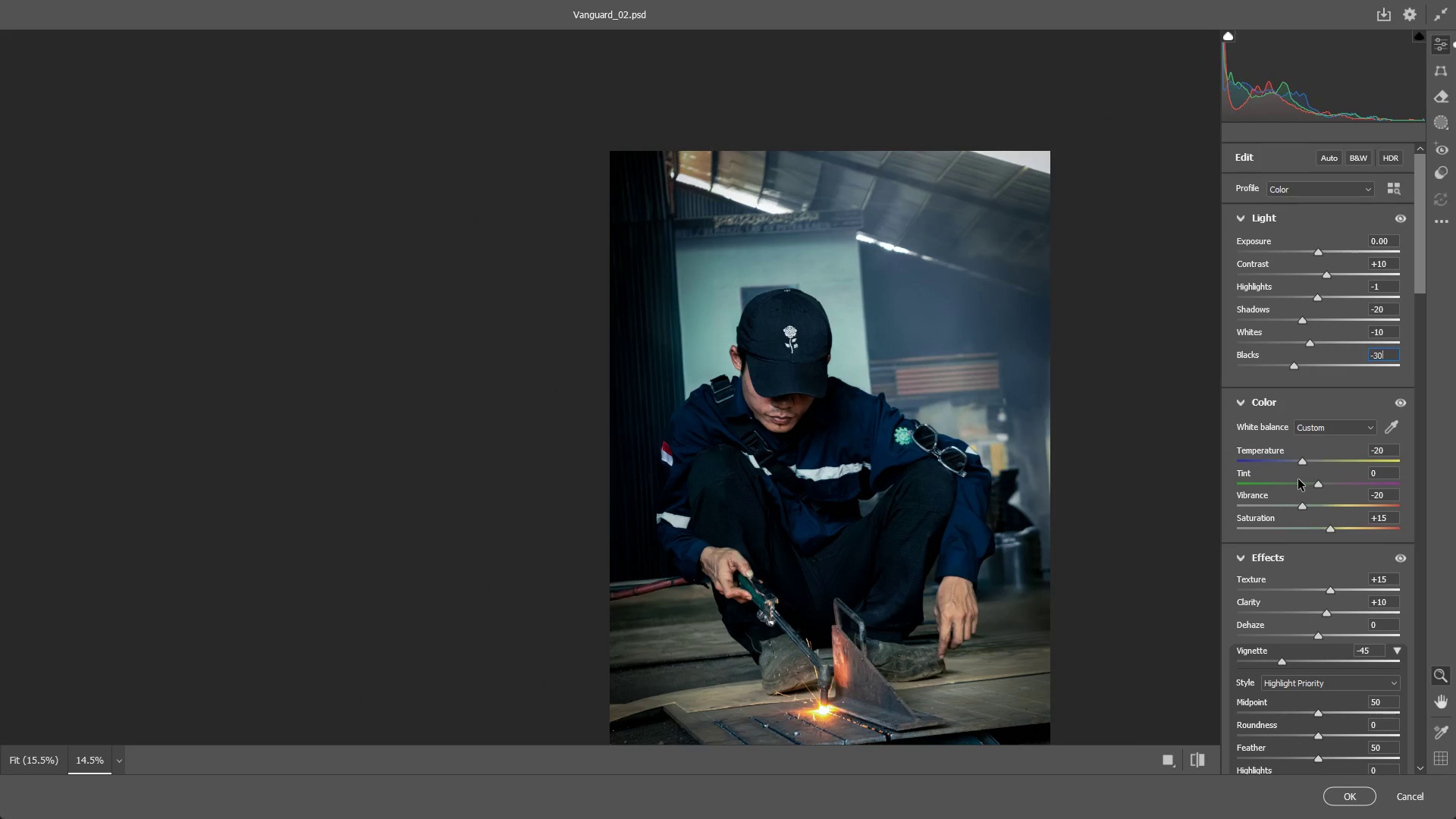 
wait(9.91)
 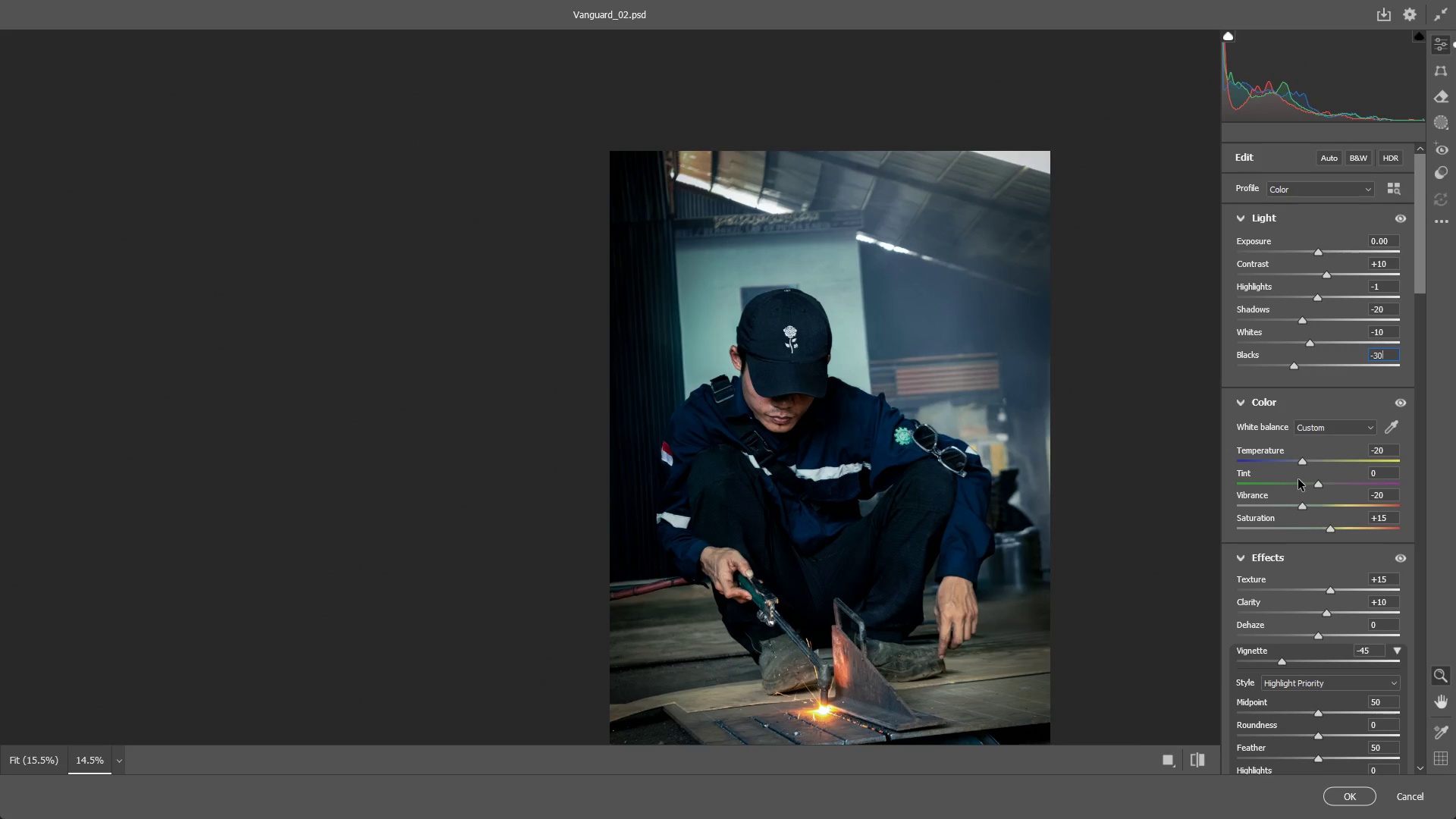 
scroll: coordinate [1274, 594], scroll_direction: down, amount: 1.0
 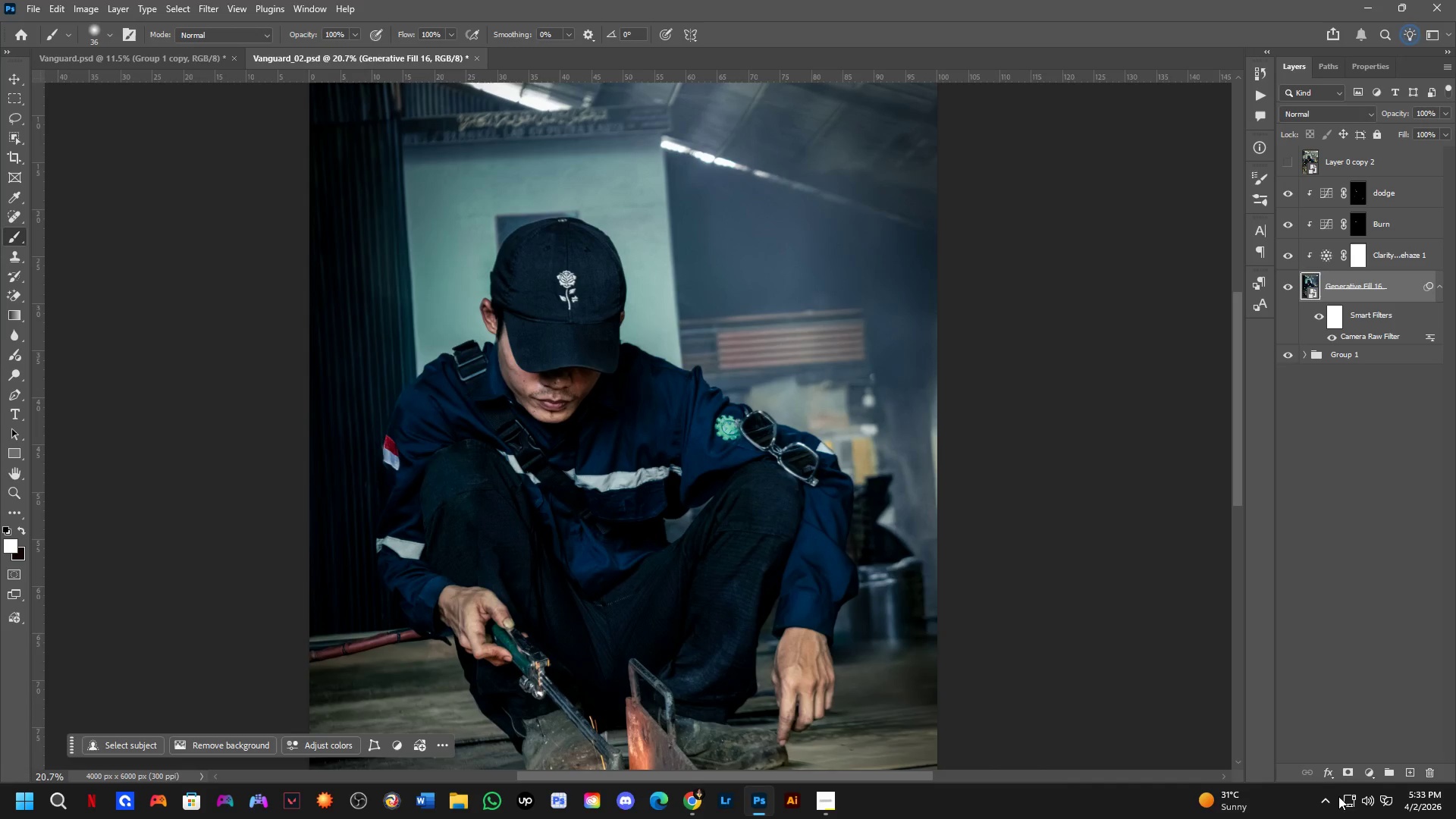 
wait(9.87)
 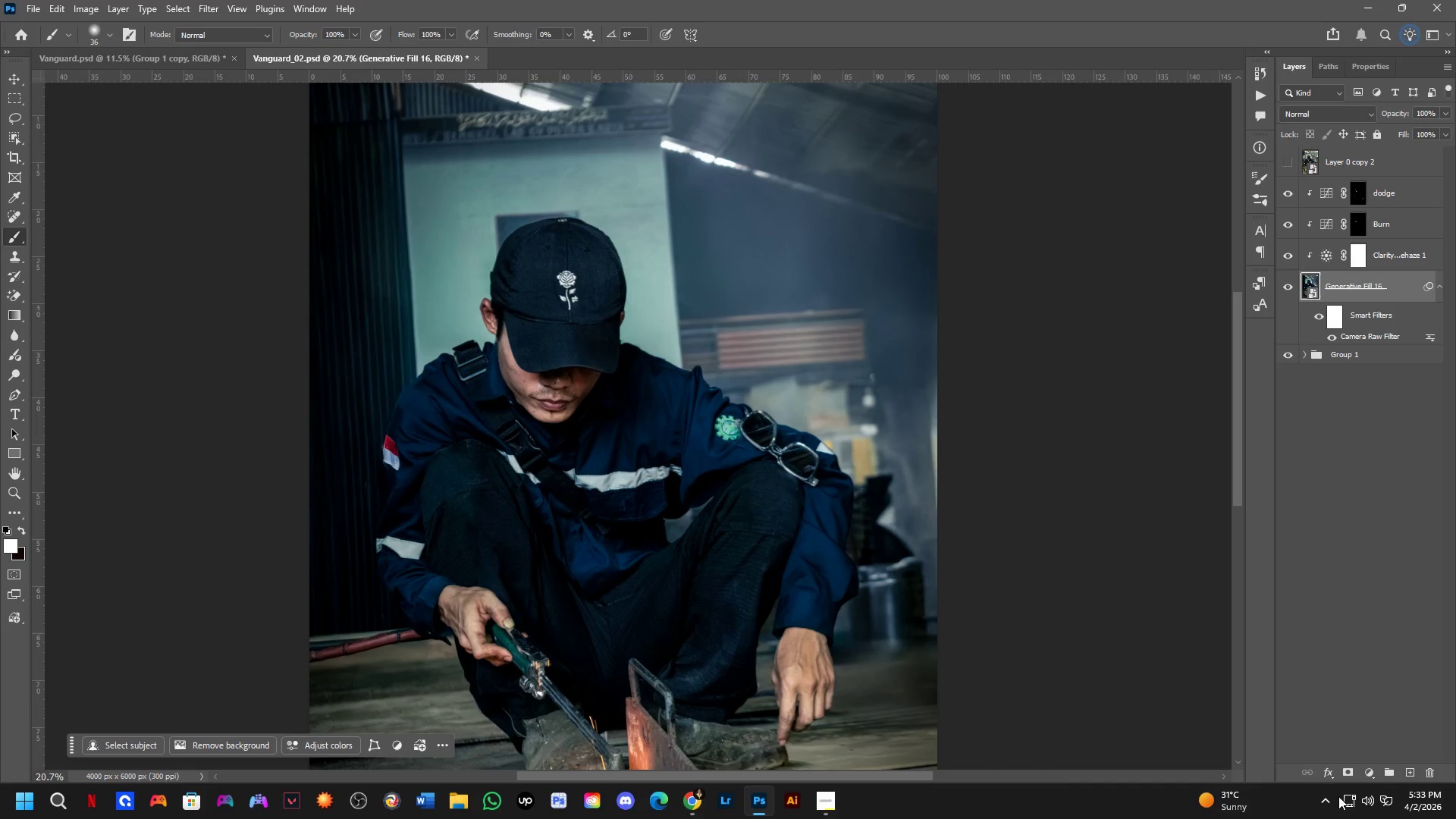 
key(Alt+AltLeft)
 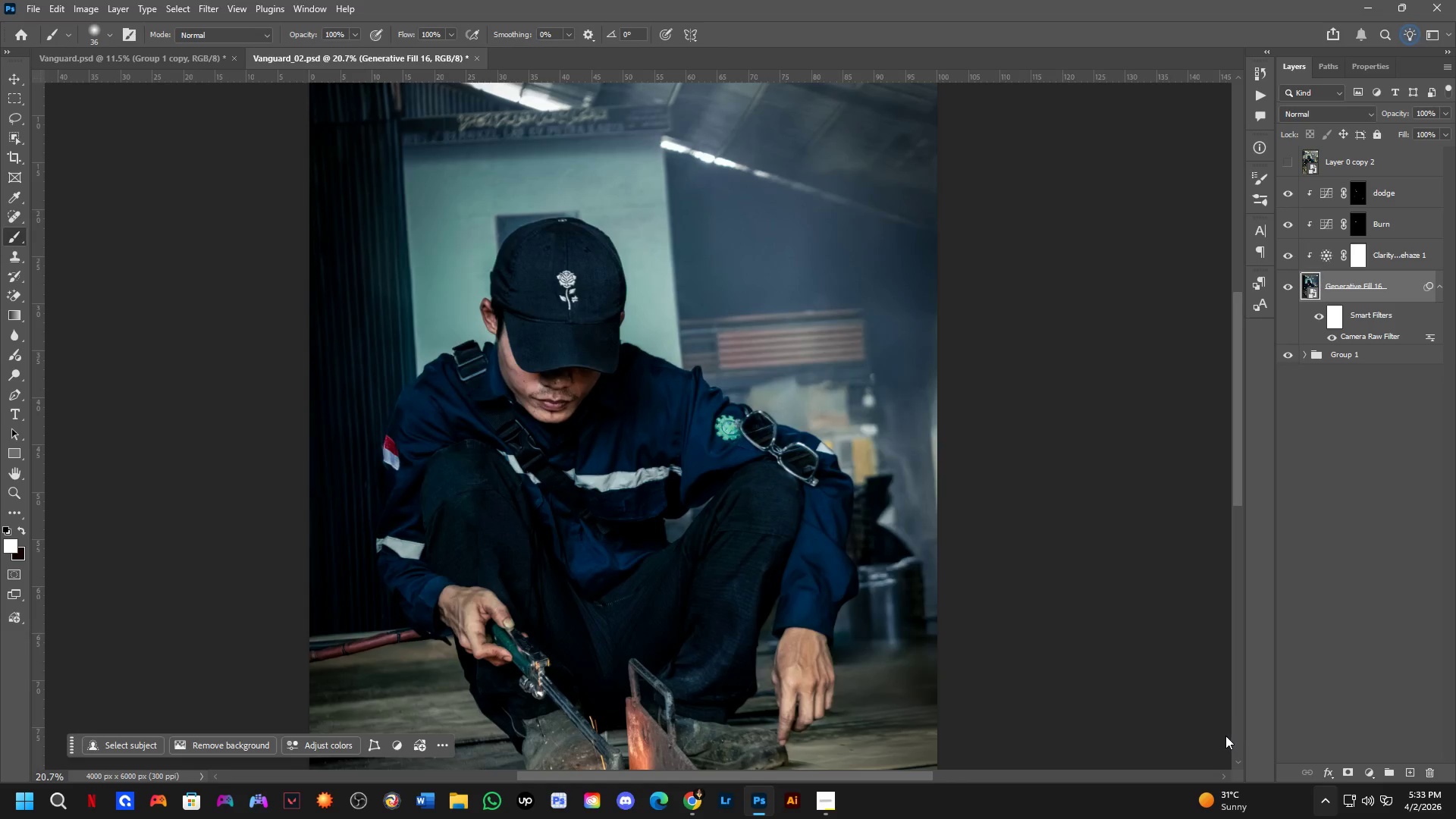 
key(Alt+Tab)